 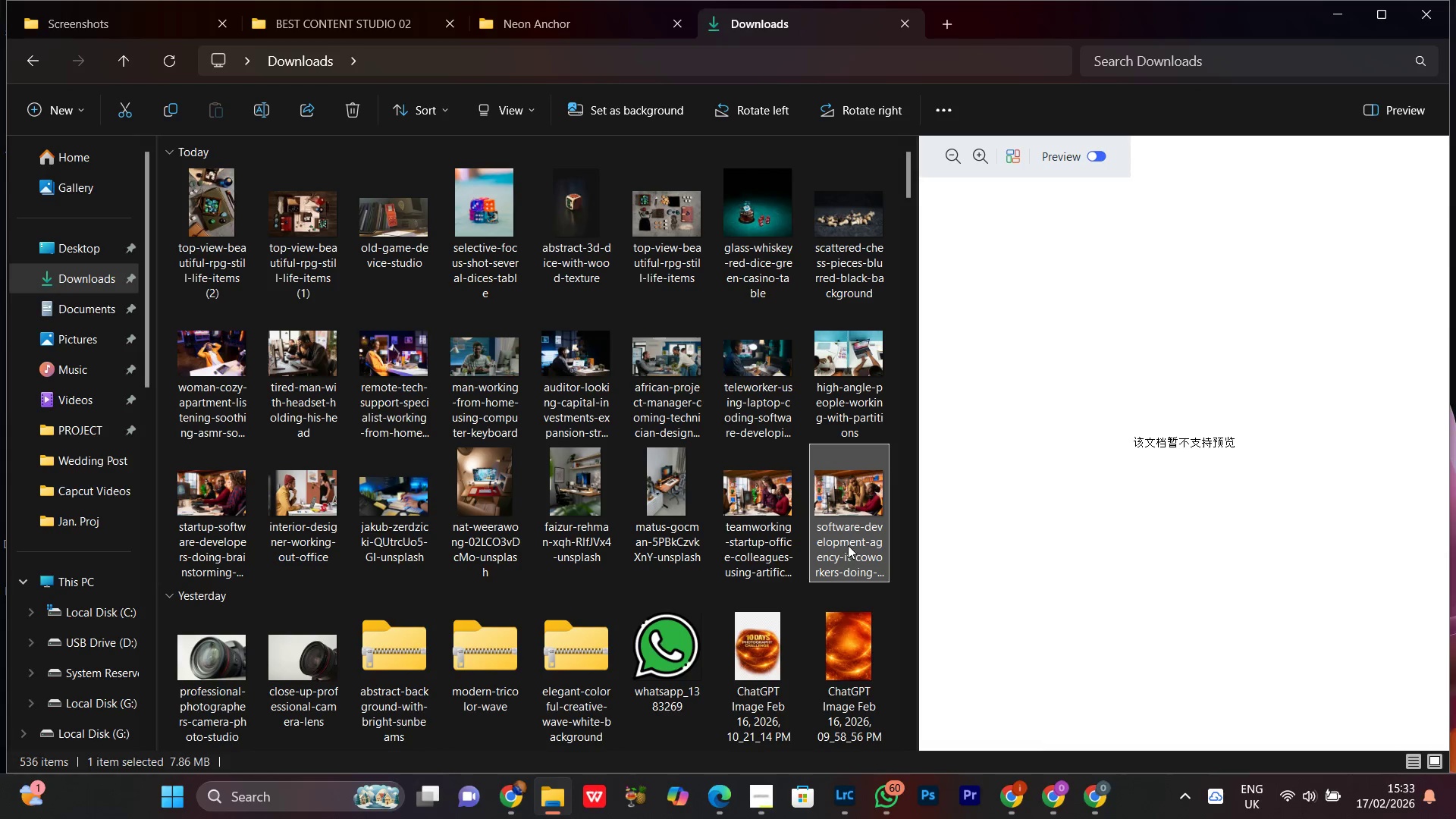 
hold_key(key=ShiftLeft, duration=0.36)
left_click([222, 256])
 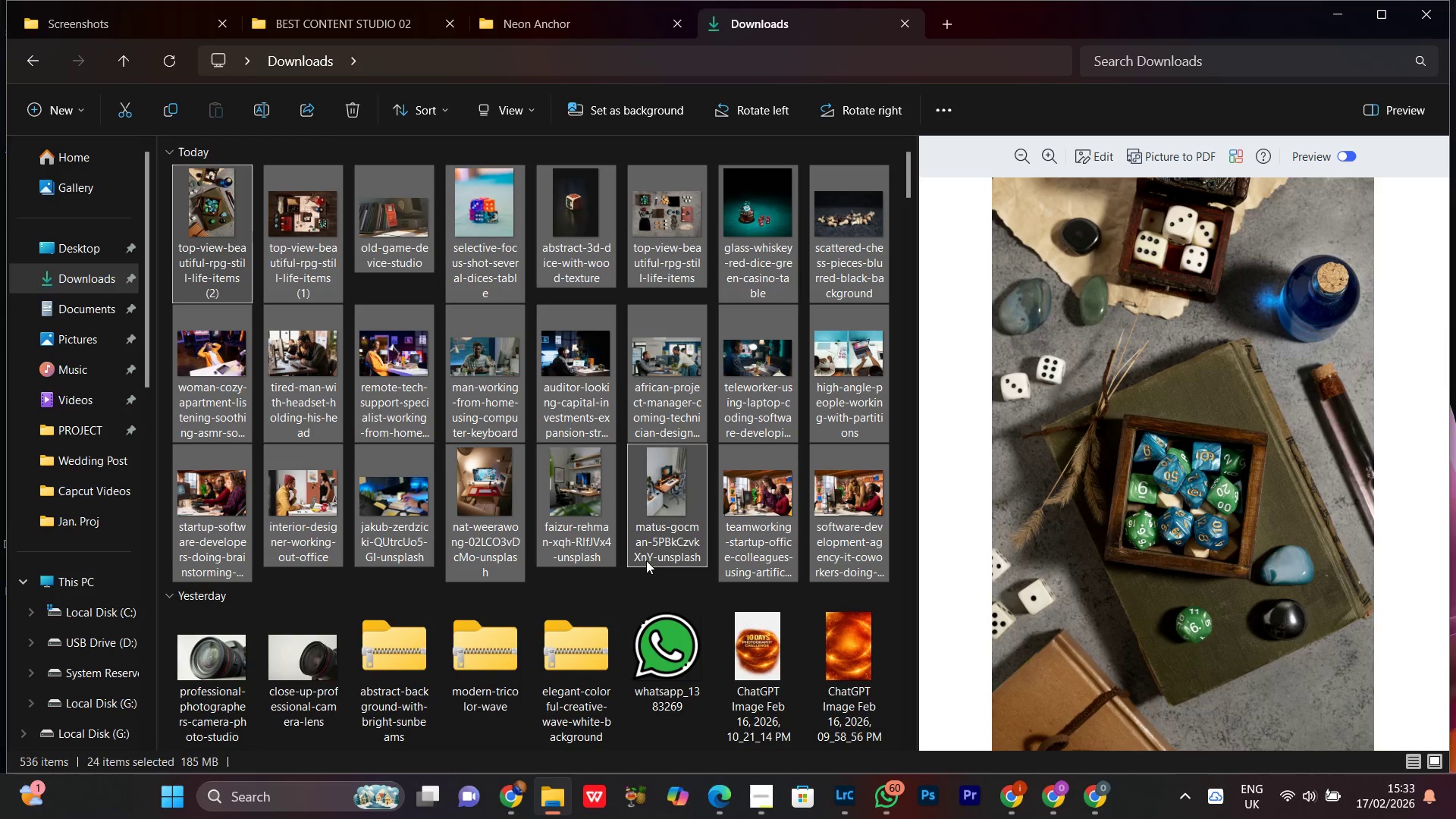 
key(Control+X)
 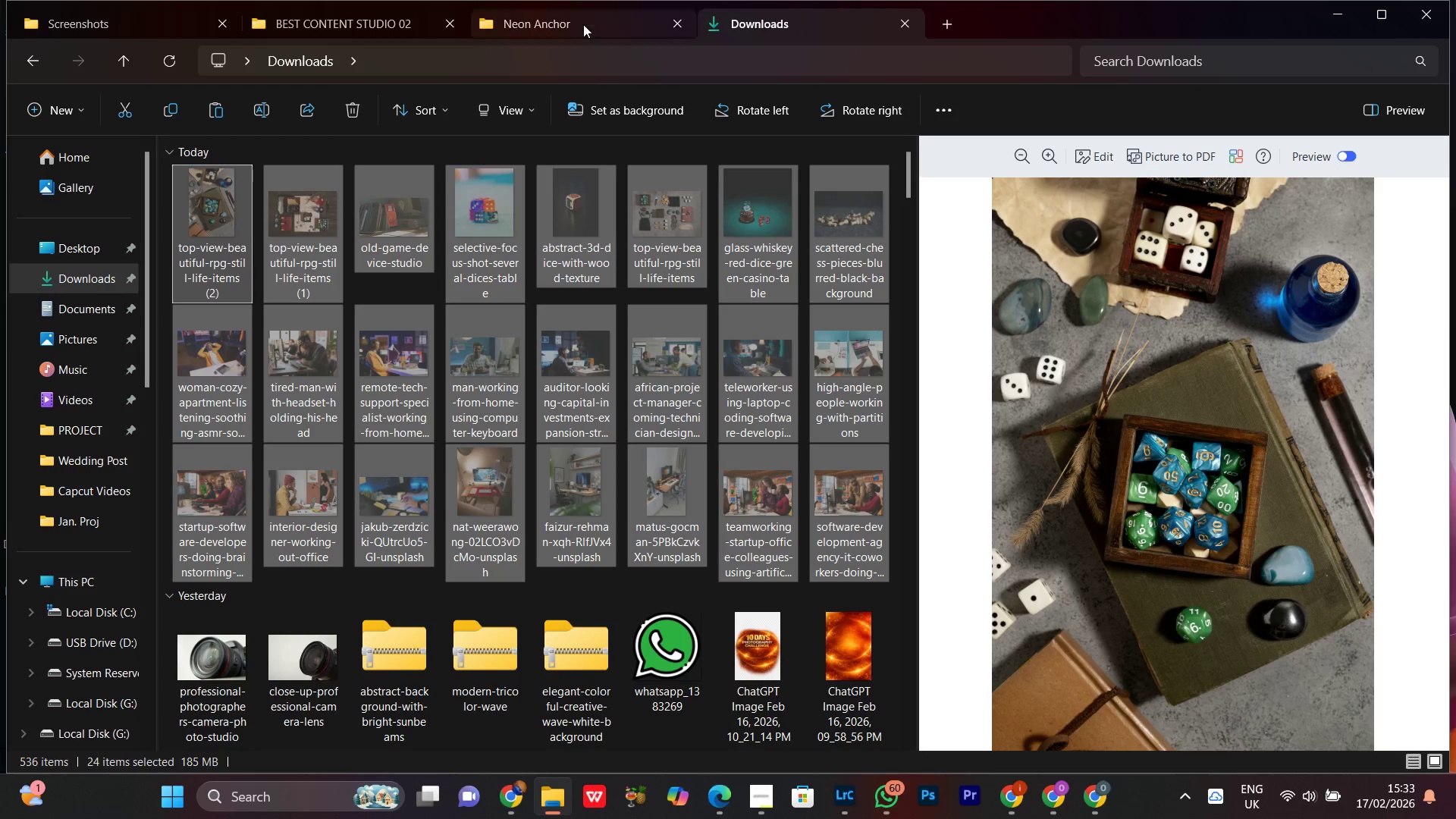 
left_click([576, 24])
 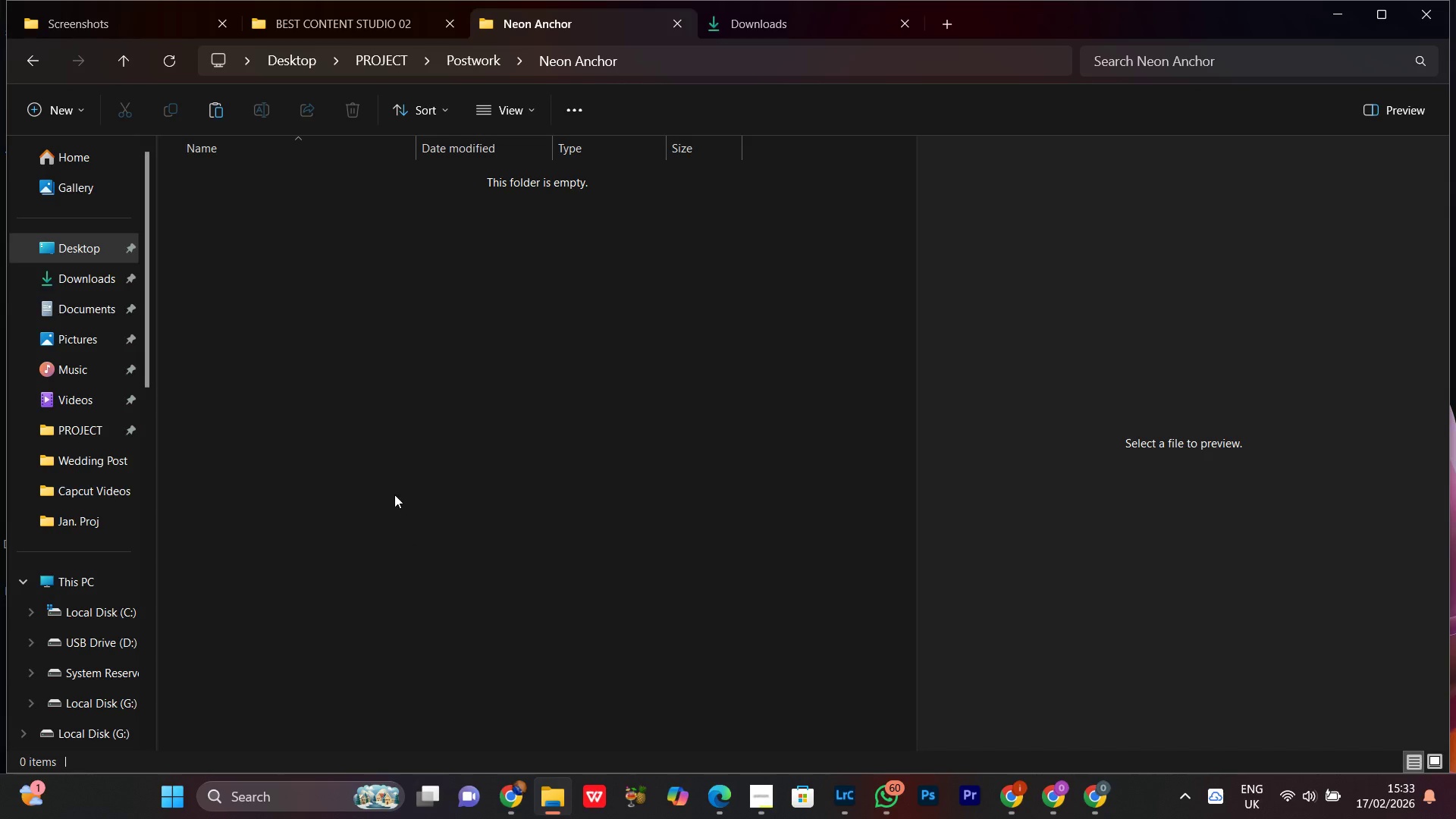 
left_click([394, 496])
 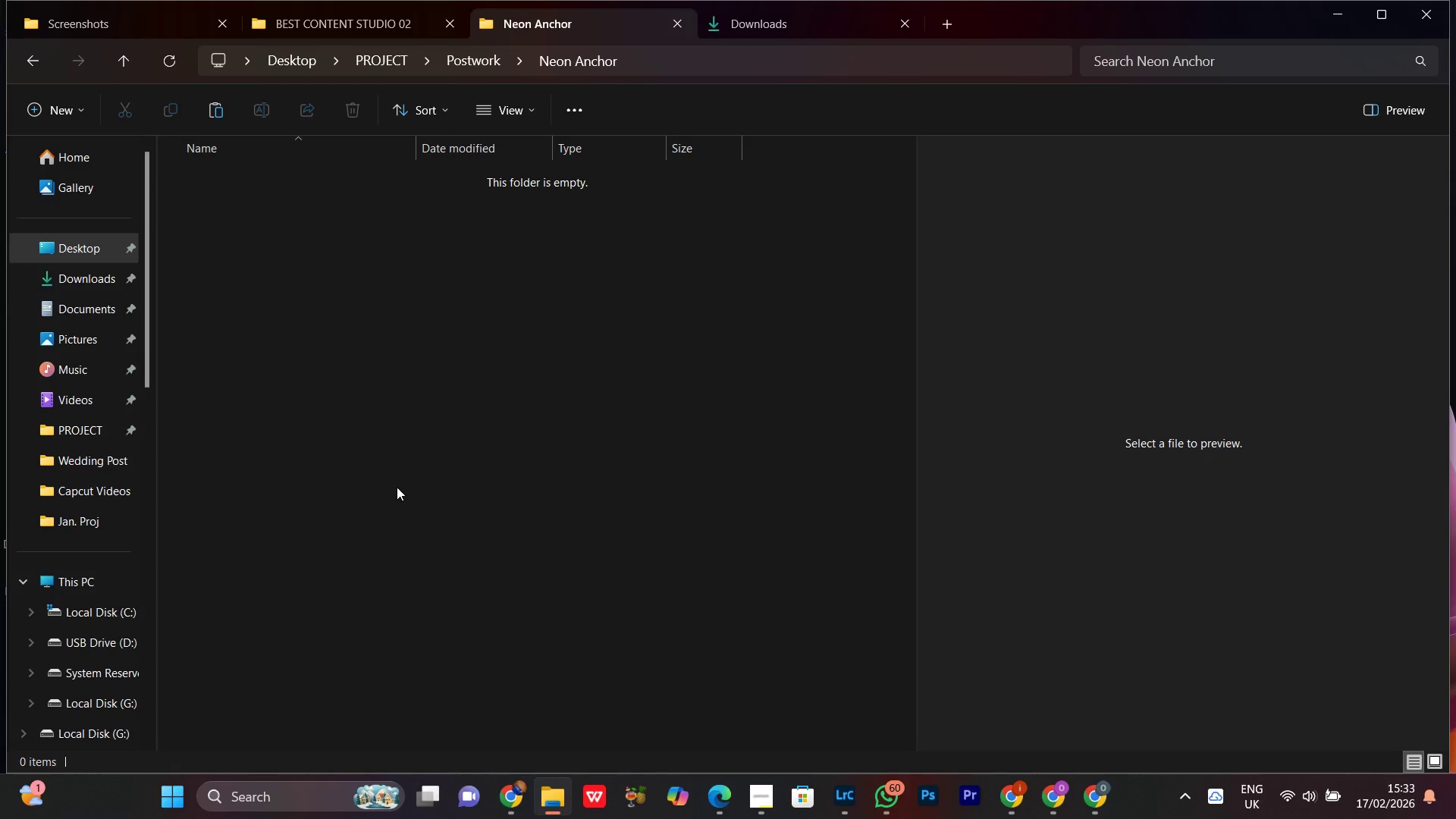 
key(Control+V)
 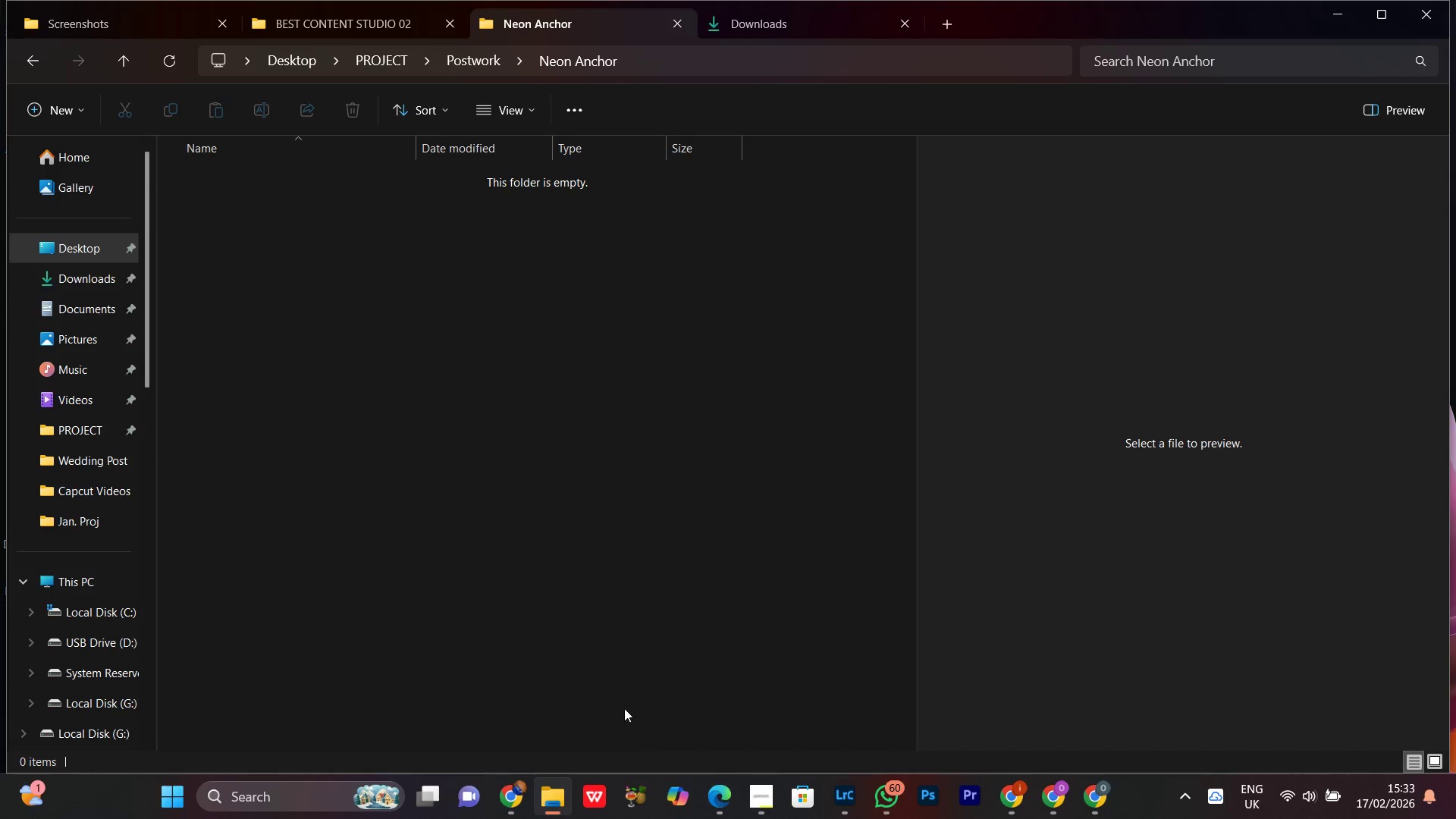 
wait(6.91)
 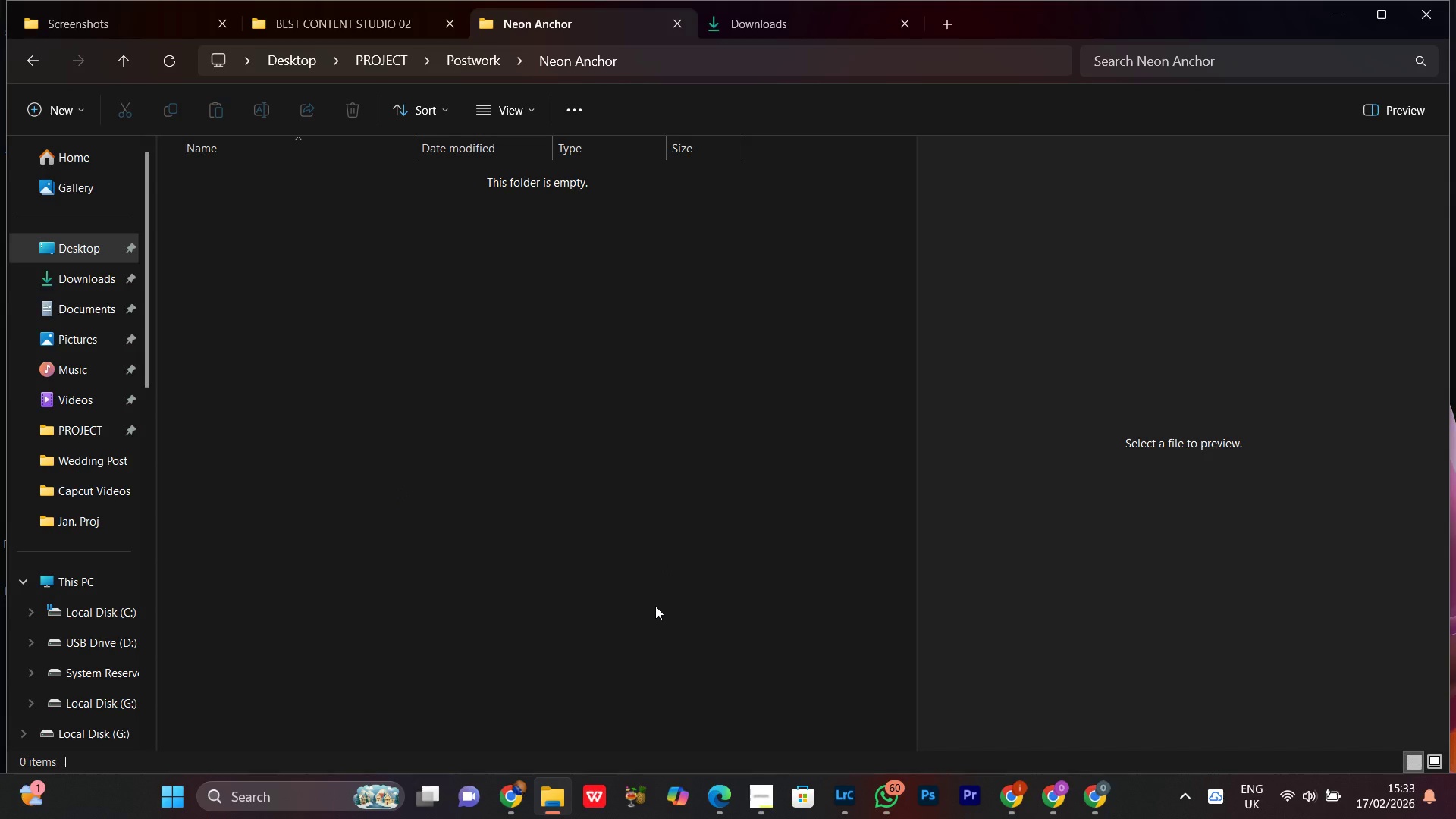 
right_click([355, 249])
 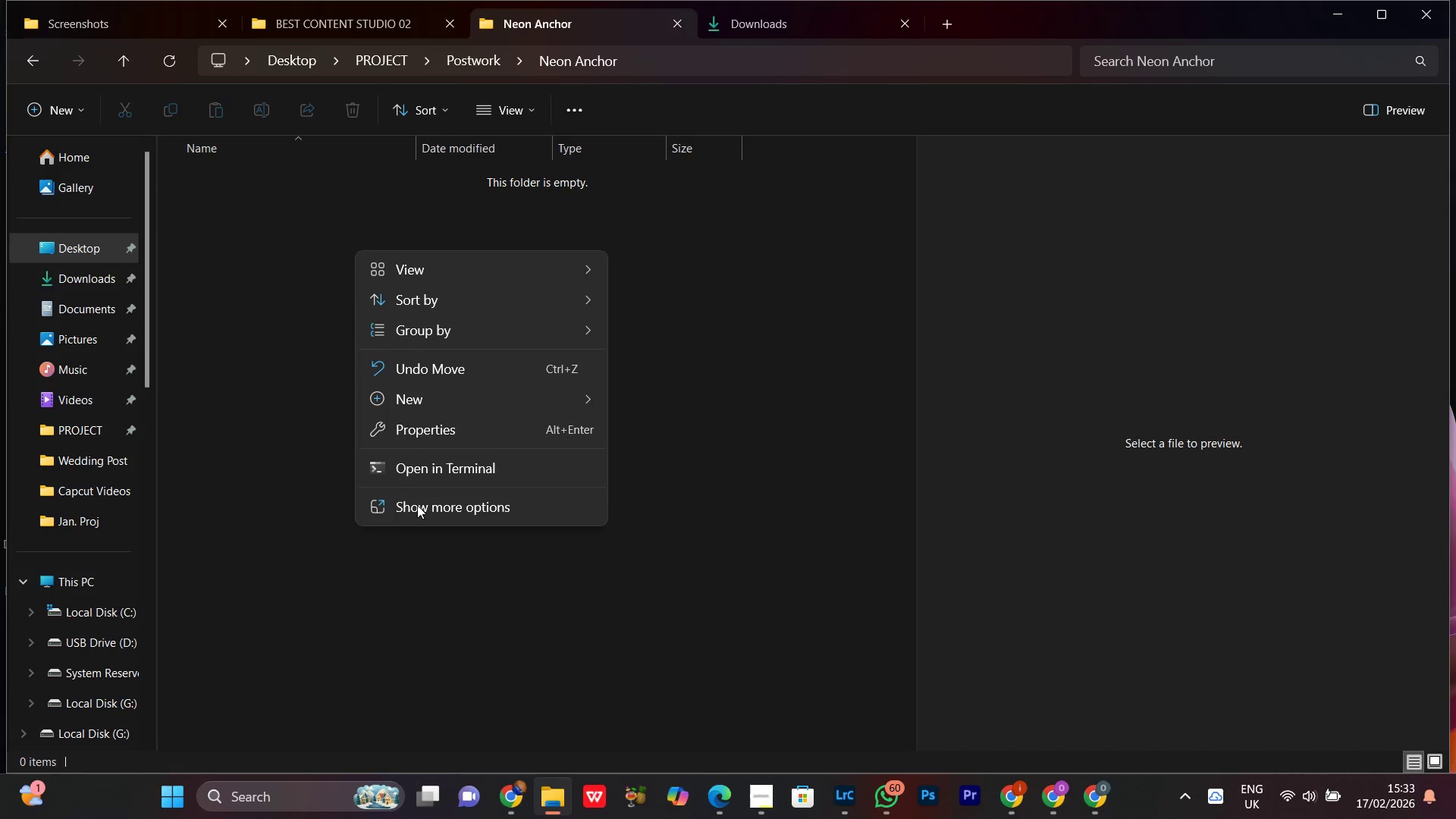 
left_click_drag(start_coordinate=[711, 537], to_coordinate=[703, 493])
 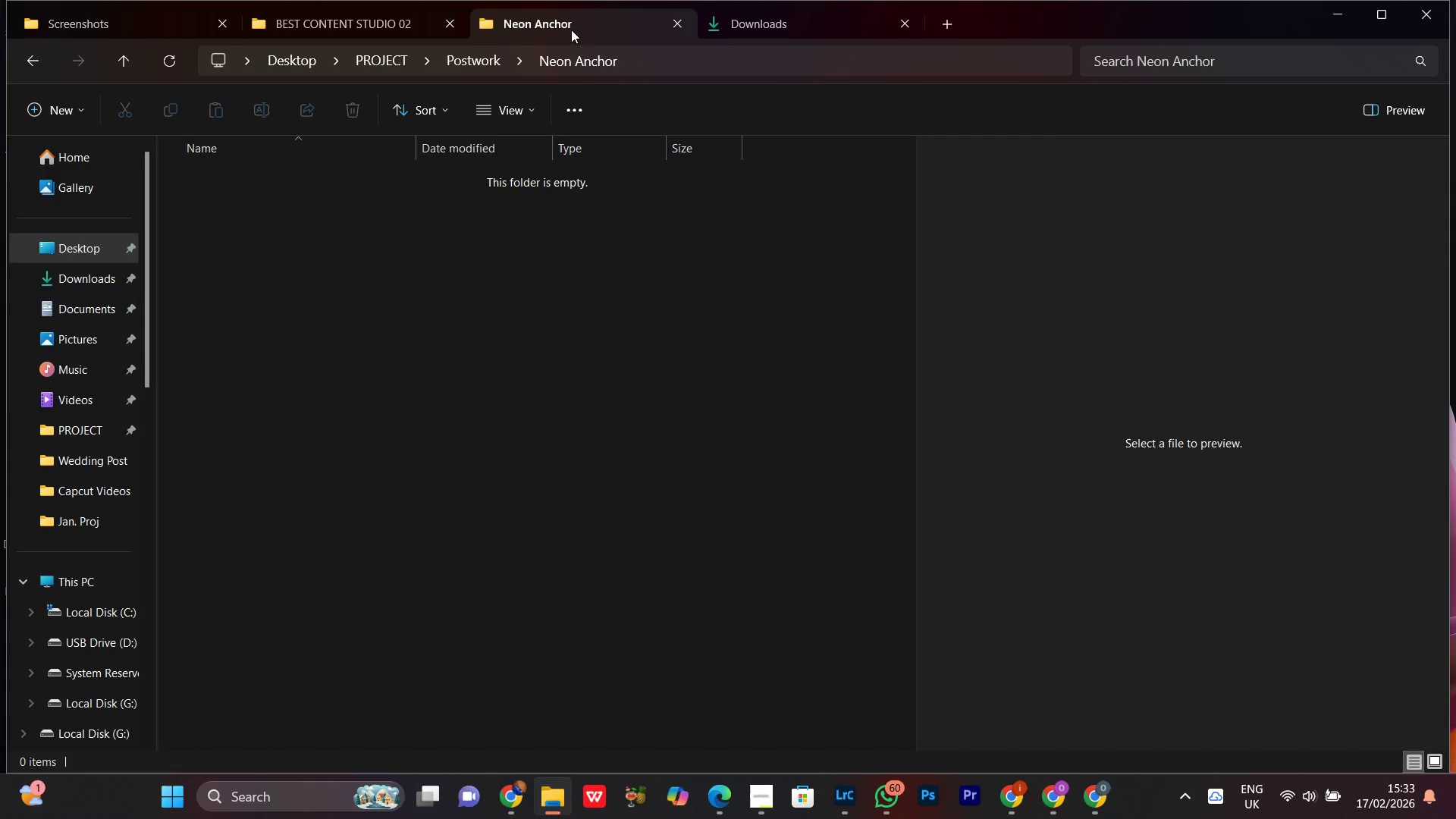 
left_click([571, 30])
 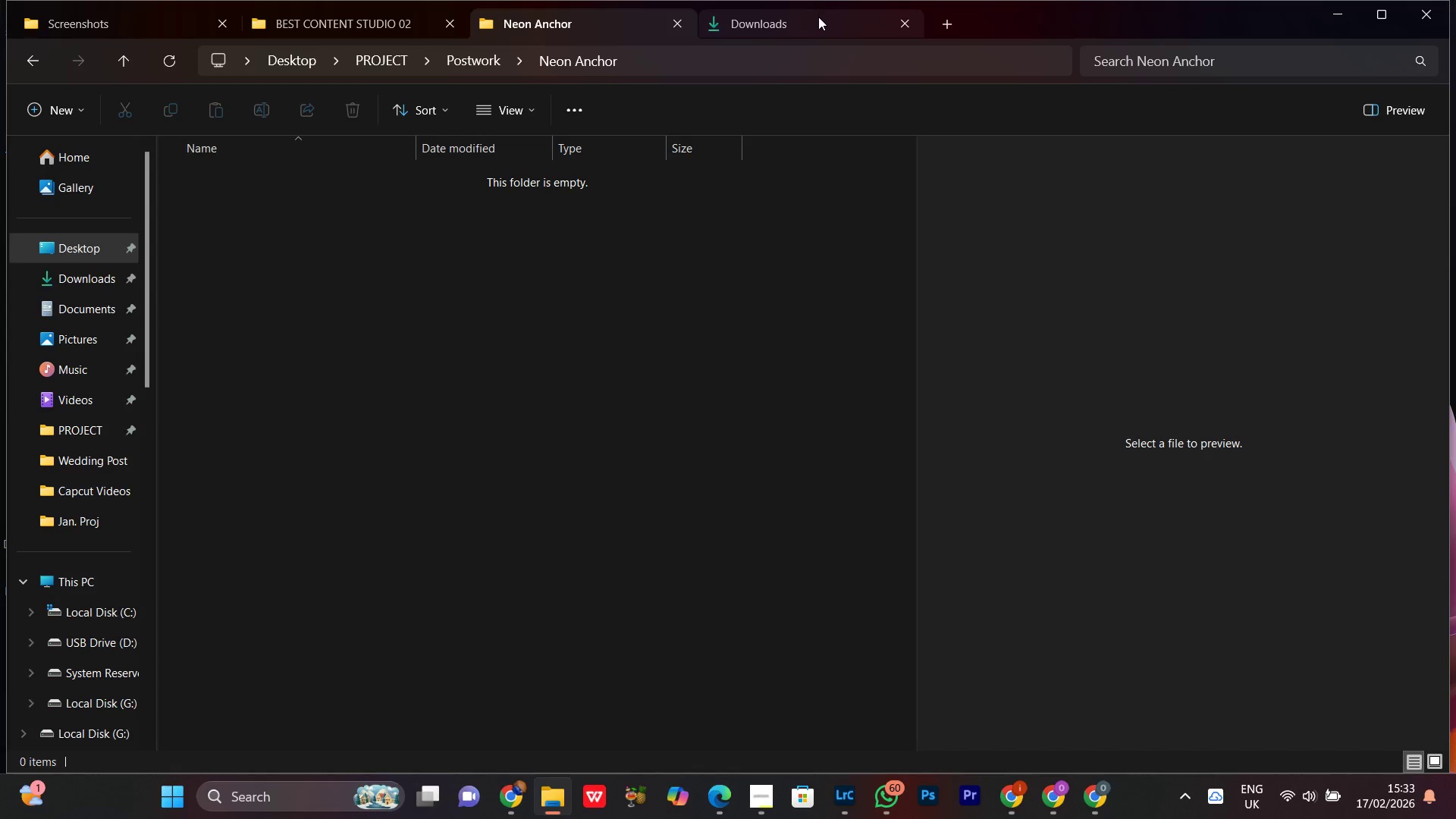 
left_click([817, 17])
 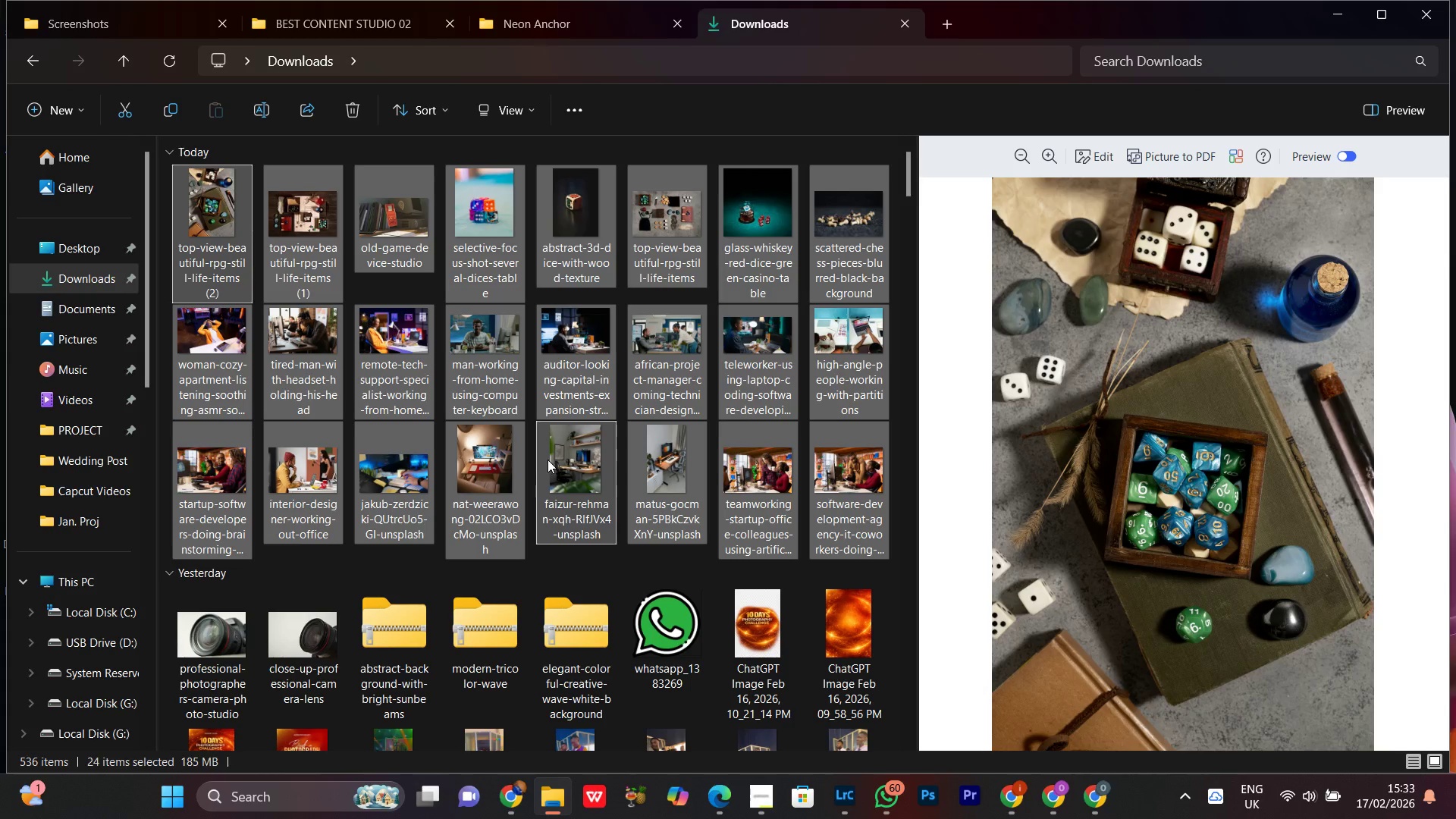 
key(Control+X)
 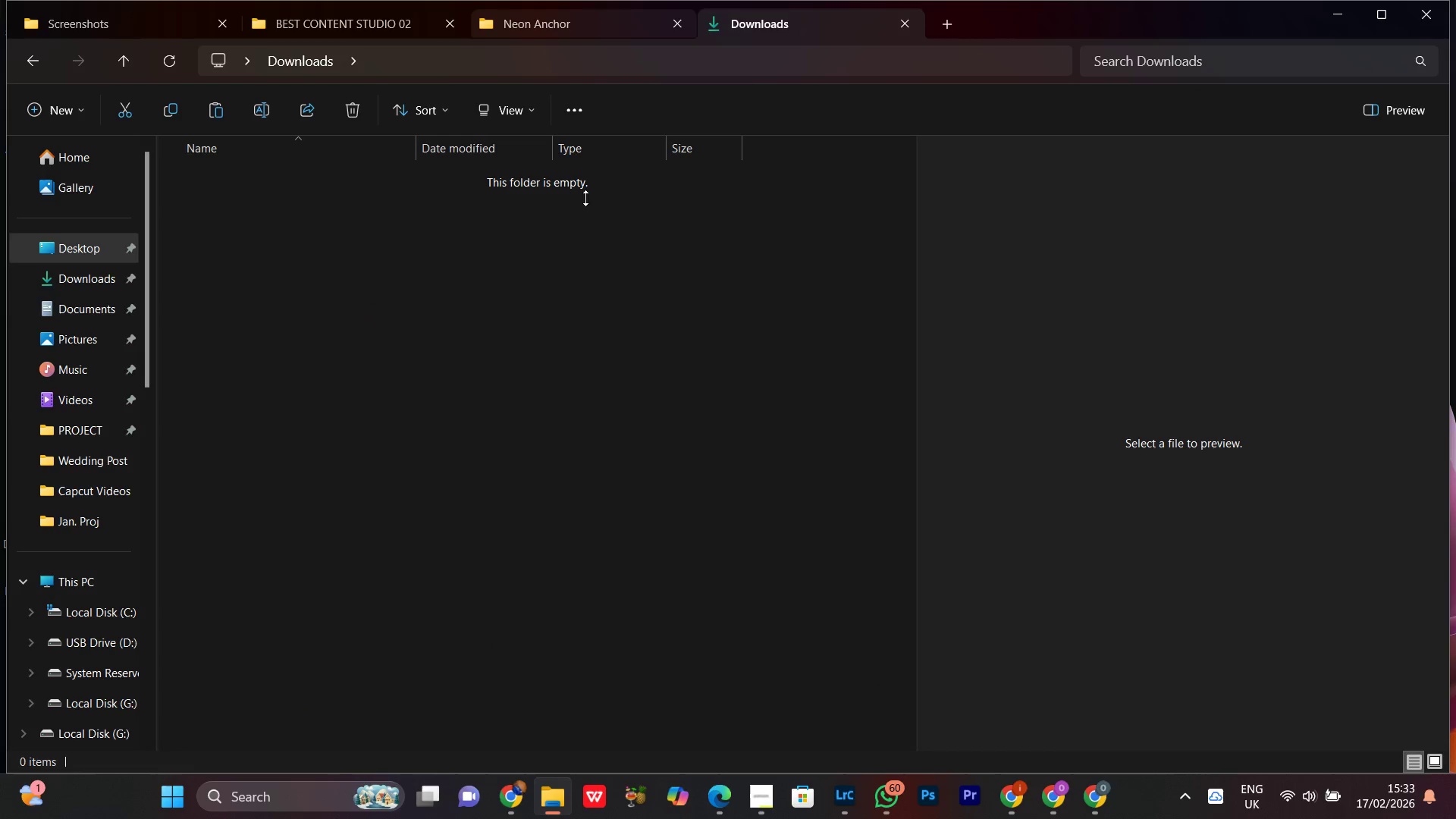 
double_click([540, 317])
 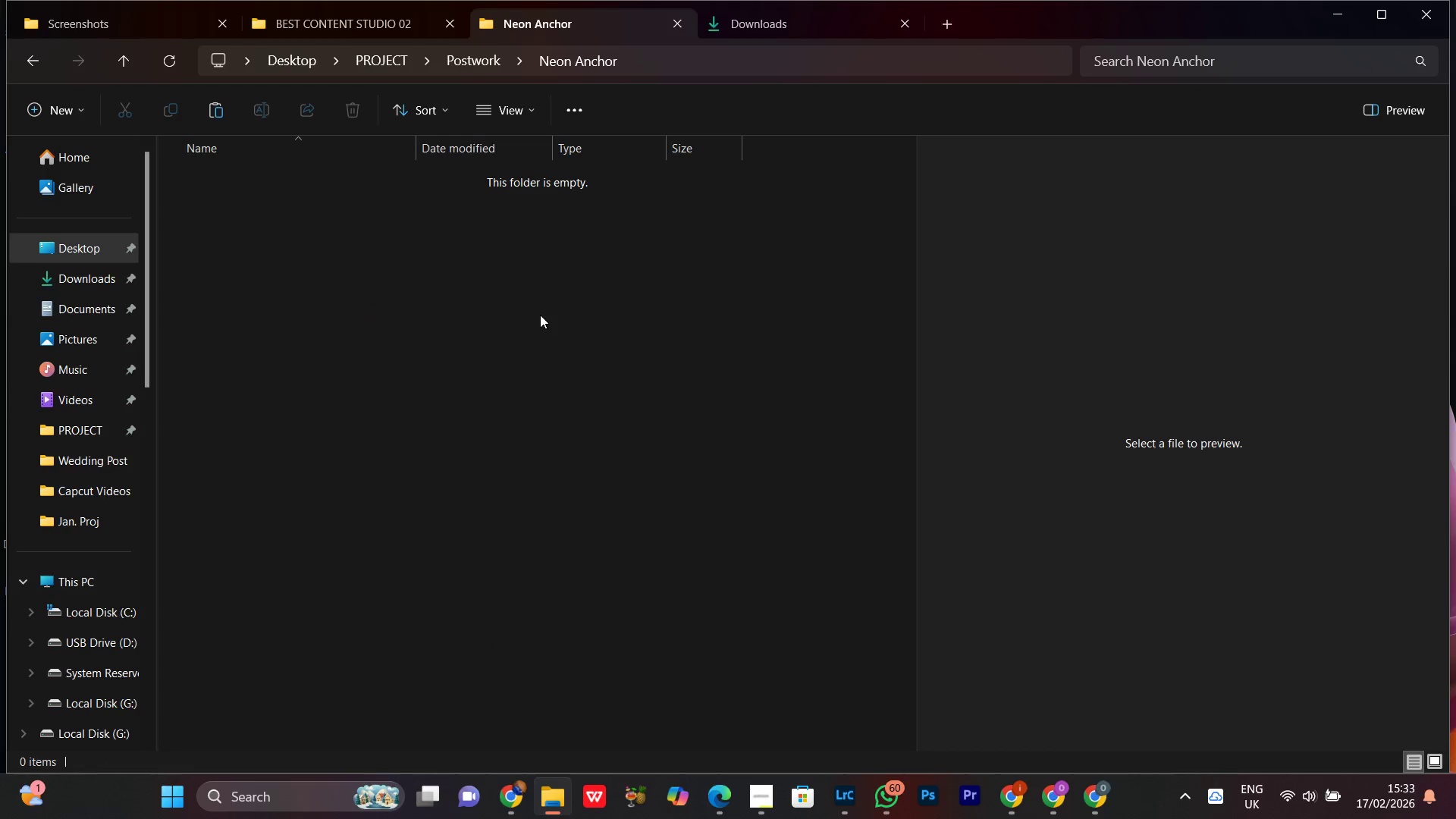 
key(Control+V)
 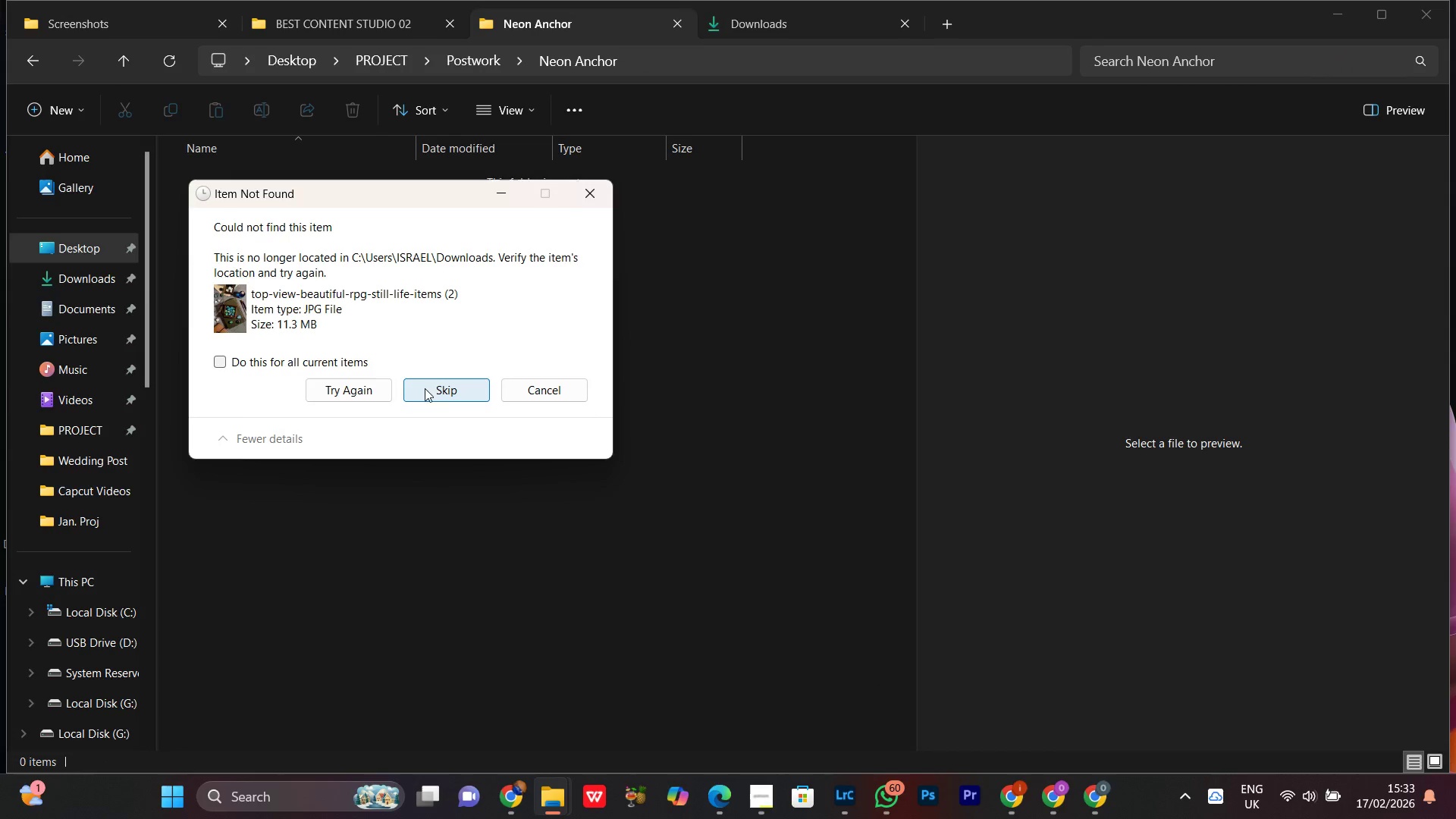 
left_click([443, 389])
 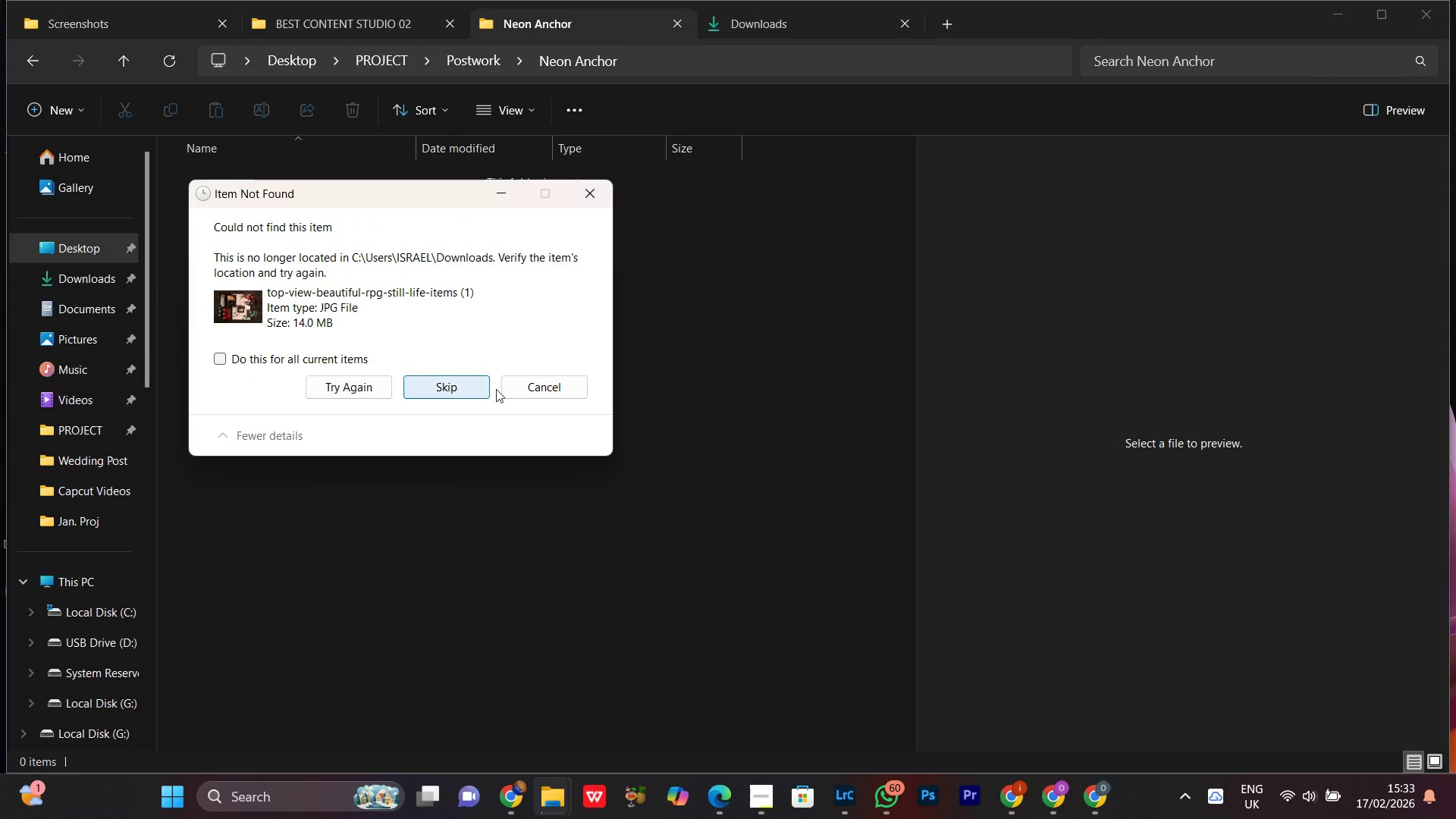 
left_click([530, 386])
 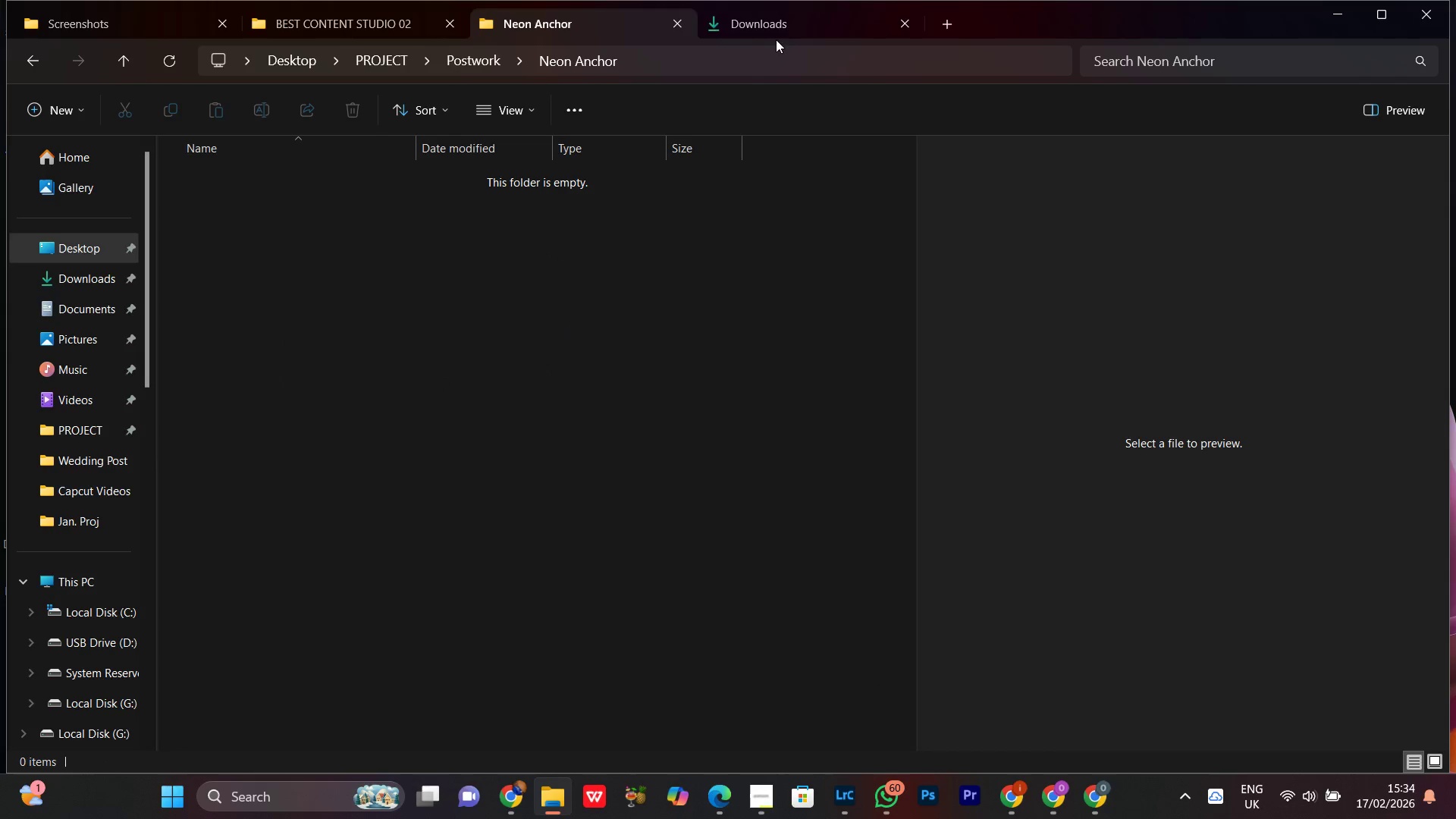 
left_click([775, 27])
 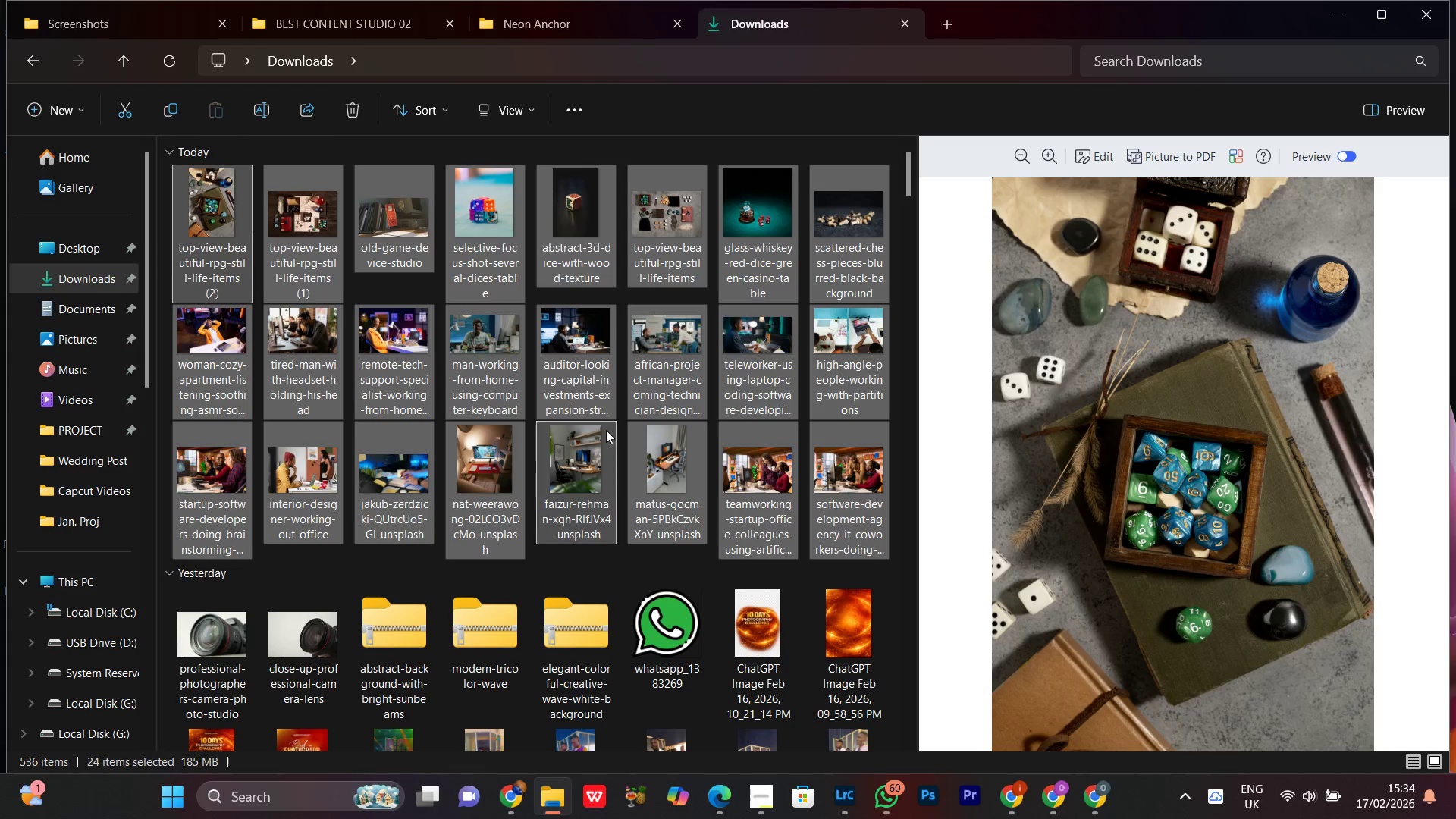 
left_click_drag(start_coordinate=[539, 362], to_coordinate=[405, 418])
 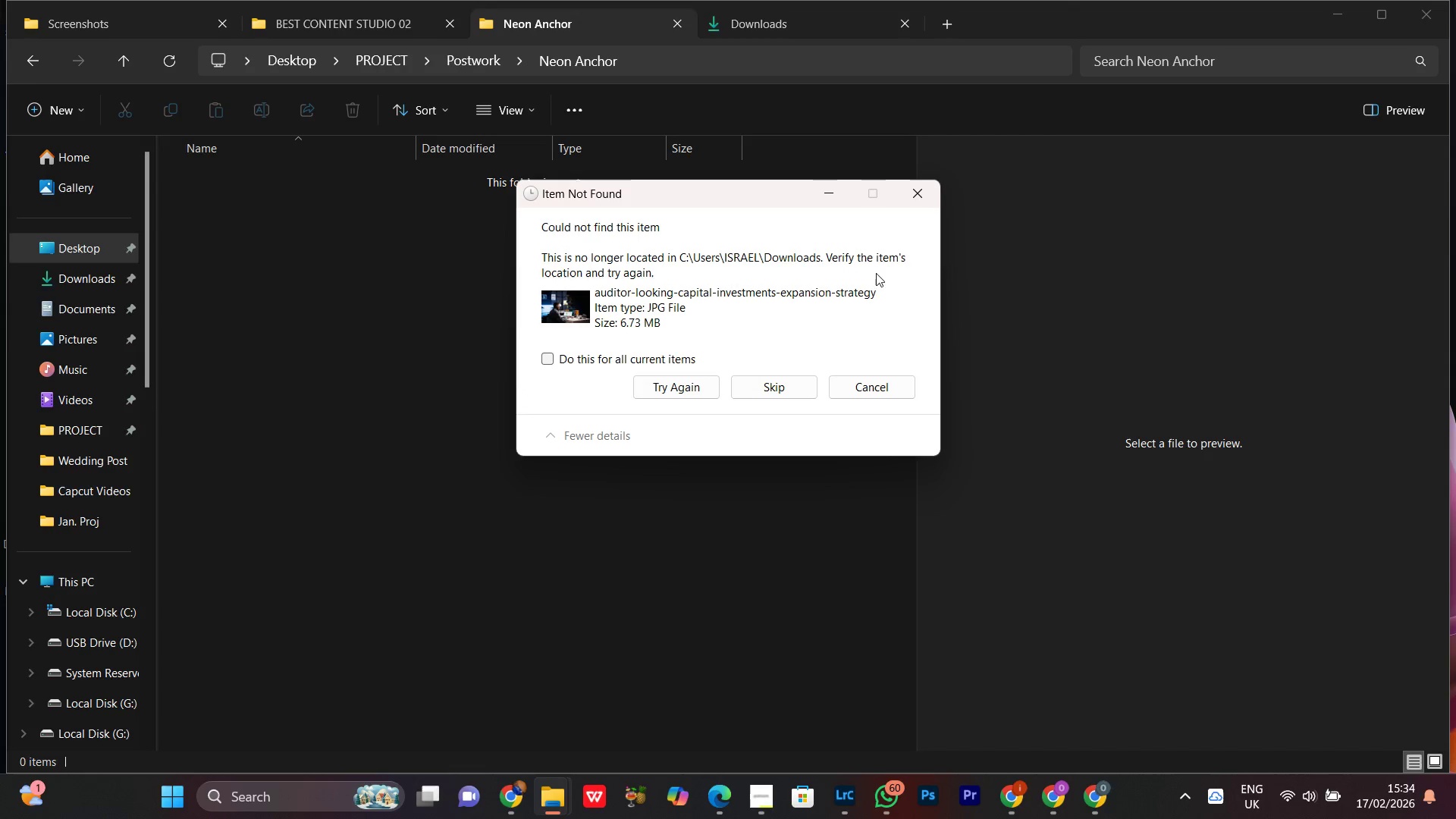 
left_click([784, 384])
 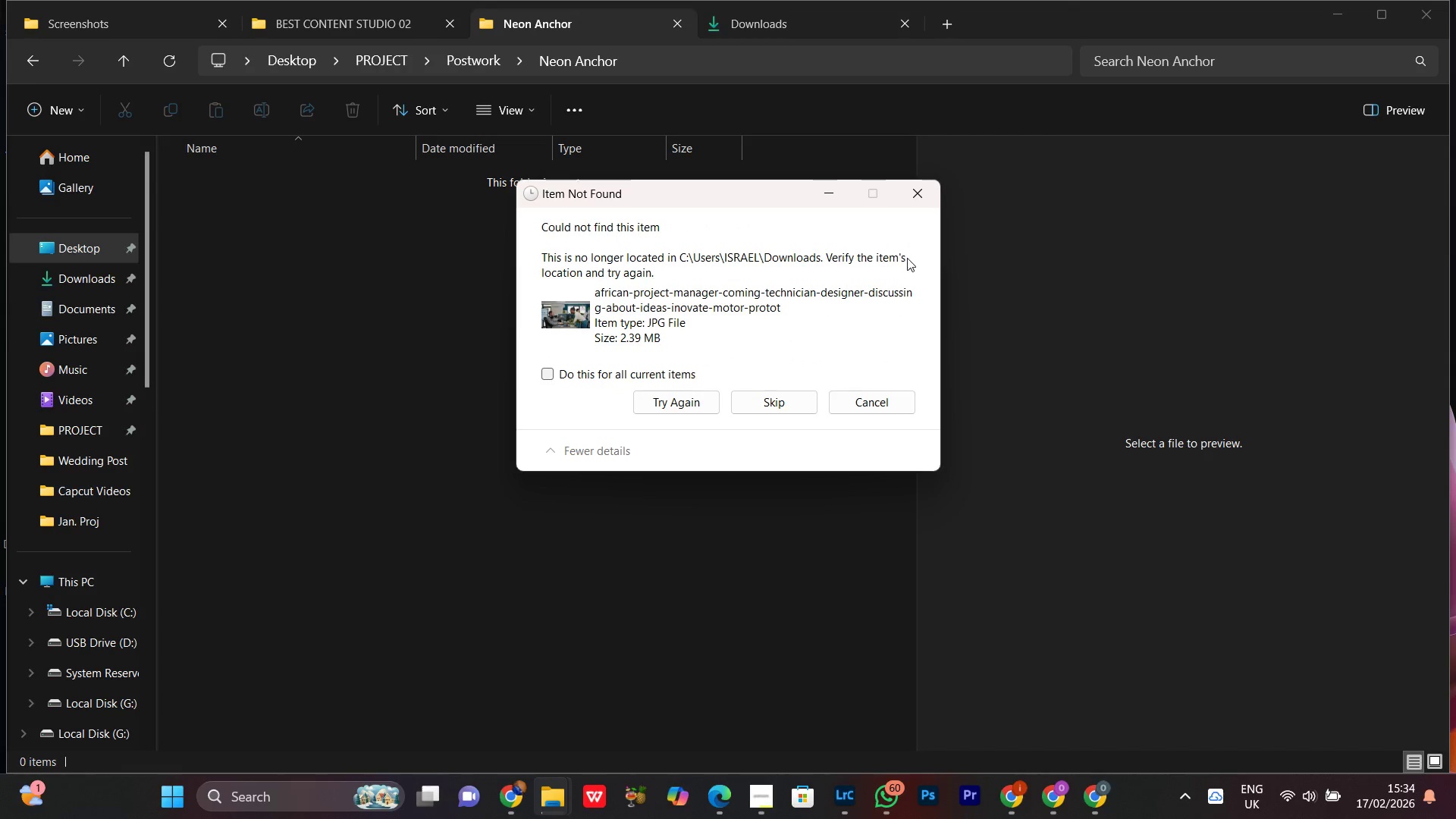 
left_click([915, 197])
 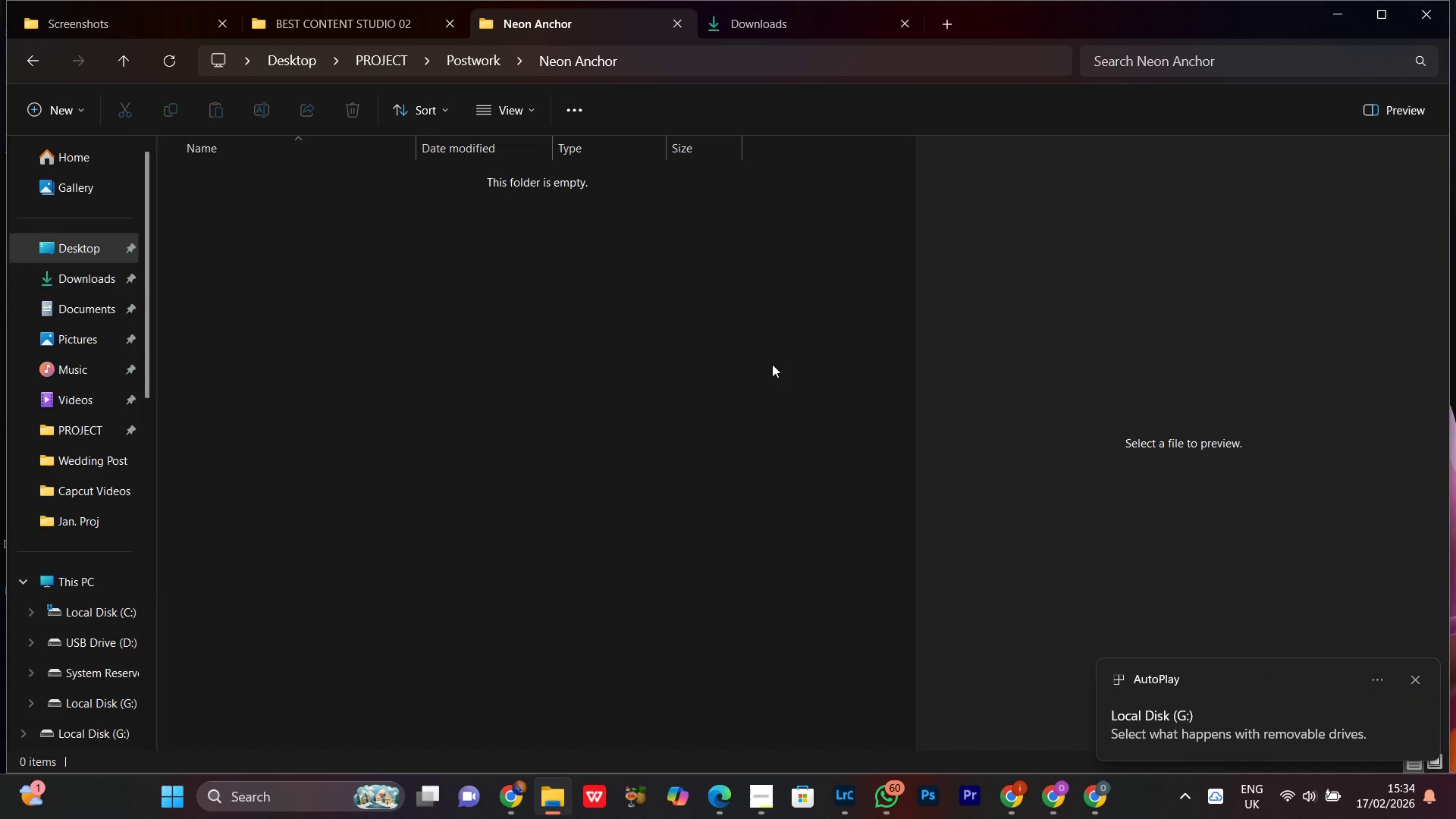 
wait(5.16)
 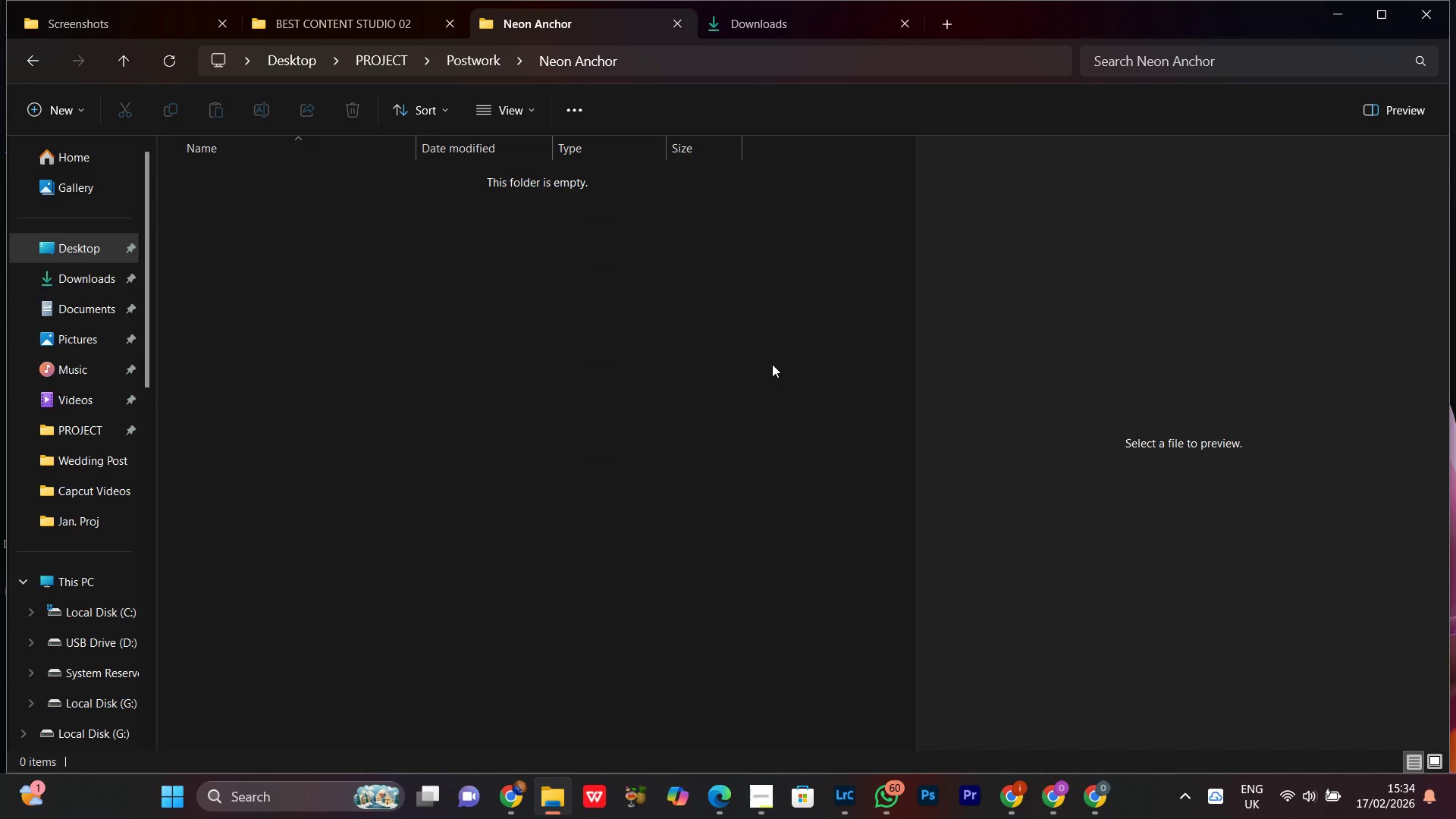 
left_click([715, 347])
 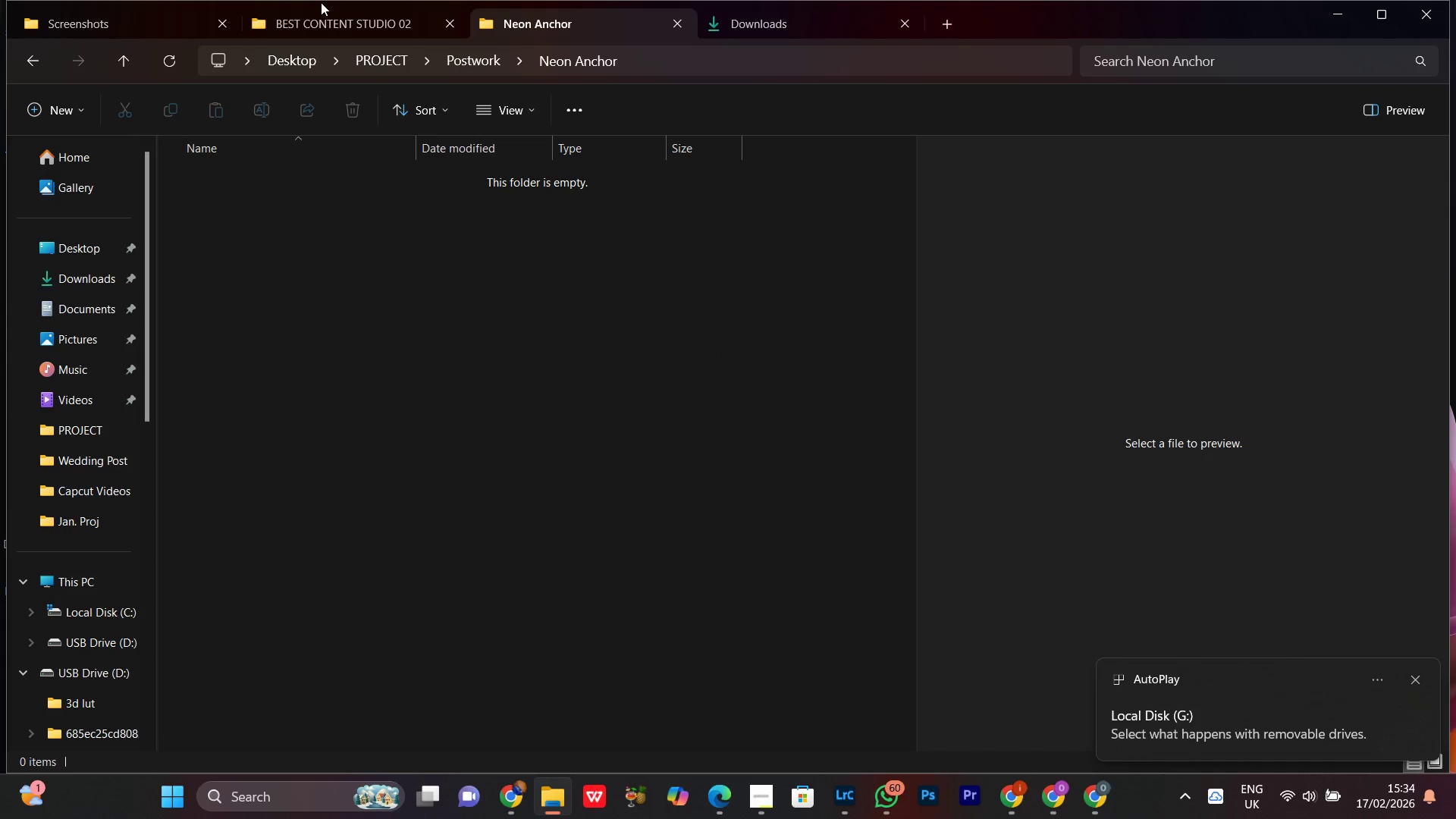 
double_click([333, 22])
 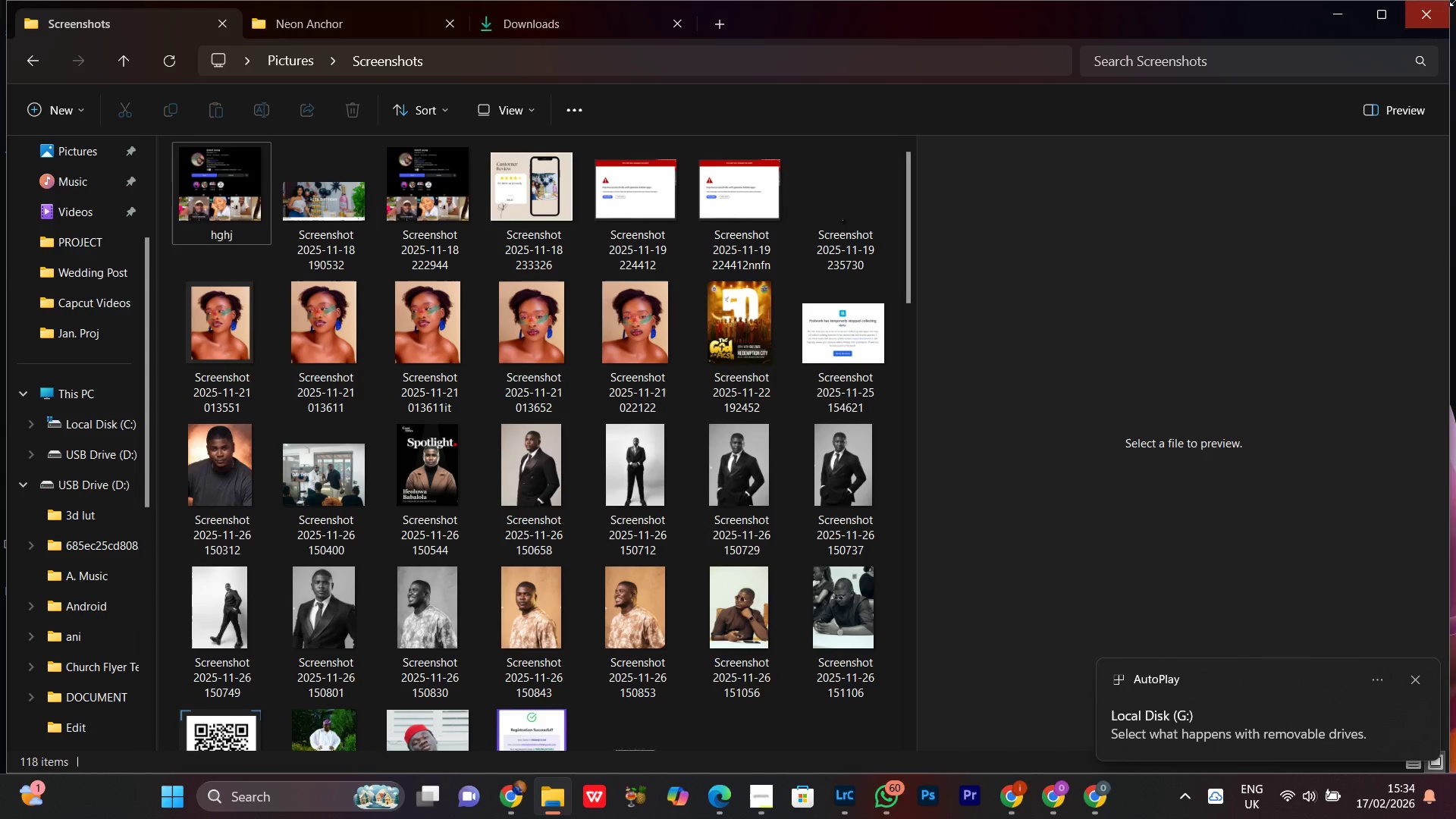 
left_click([1406, 20])
 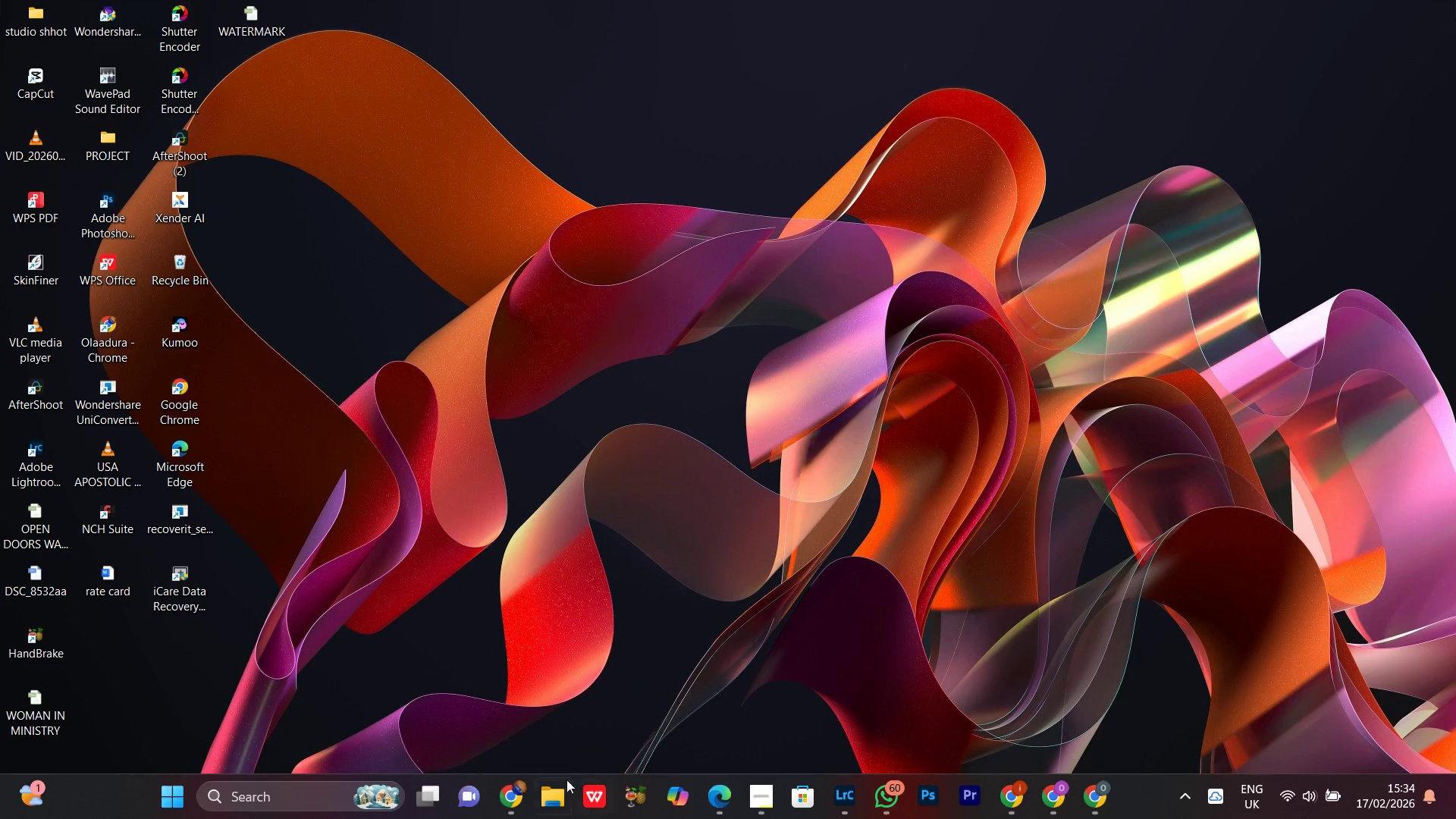 
left_click([554, 795])
 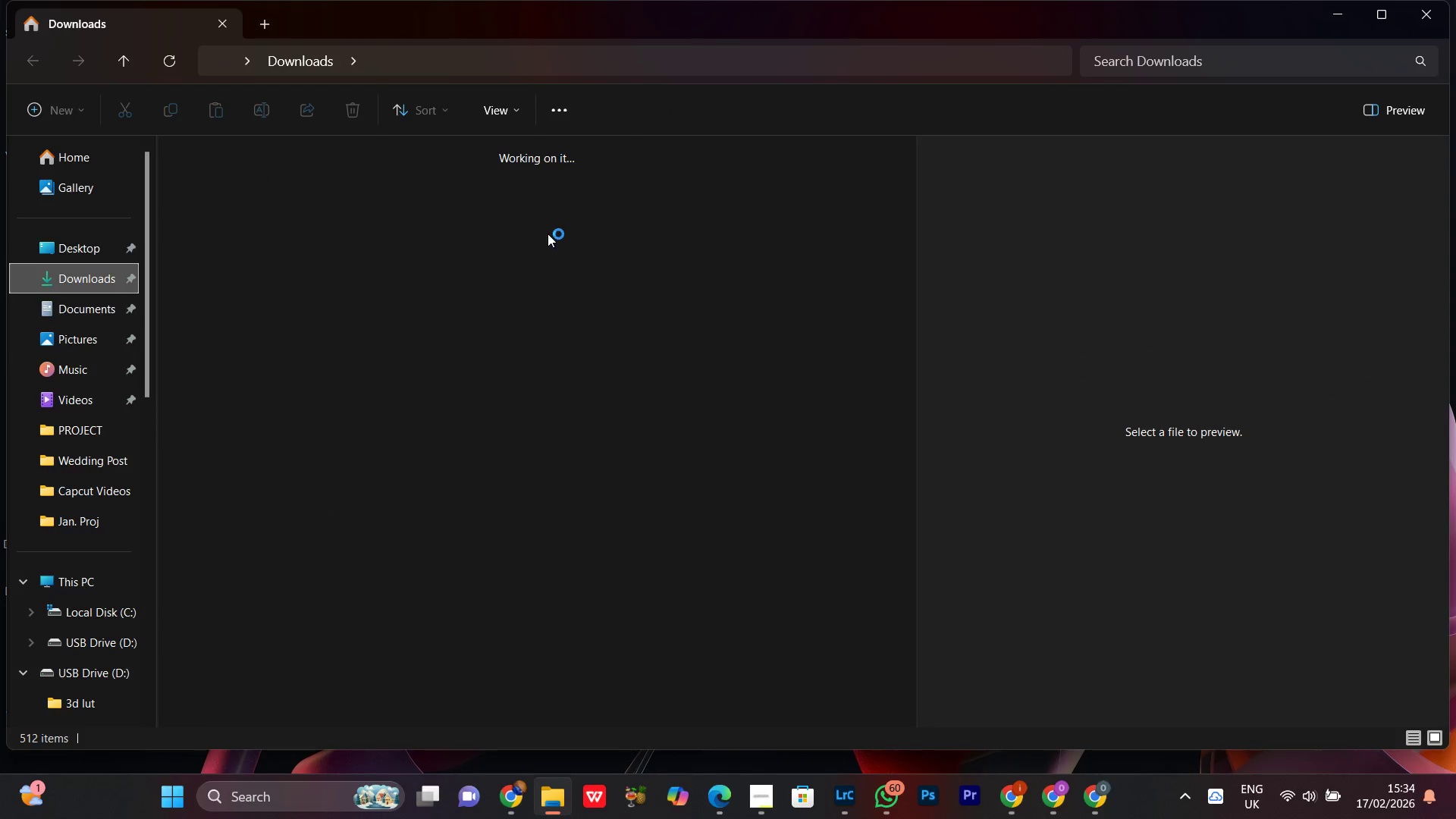 
wait(5.55)
 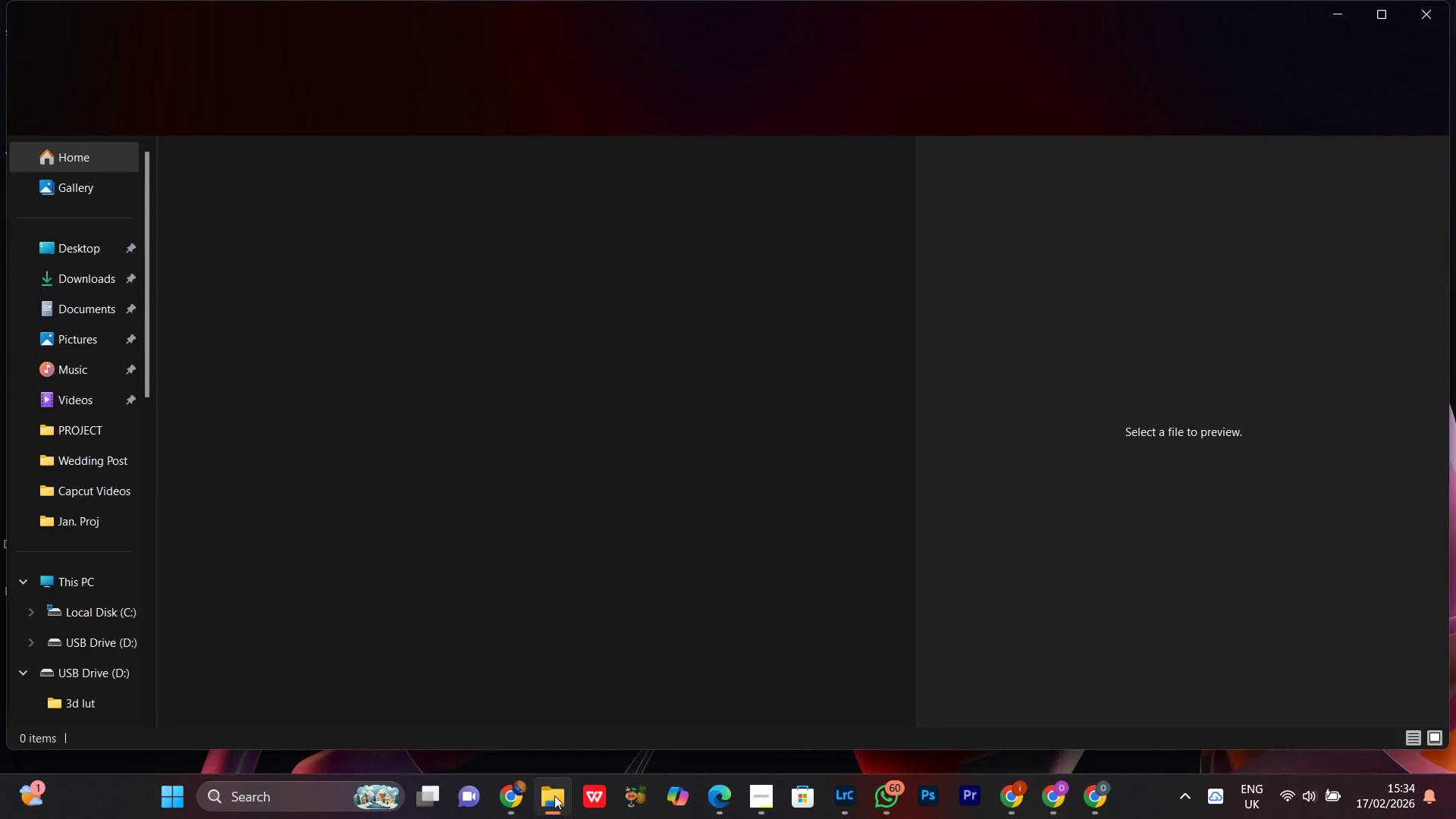 
scroll: coordinate [390, 209], scroll_direction: up, amount: 8.0
 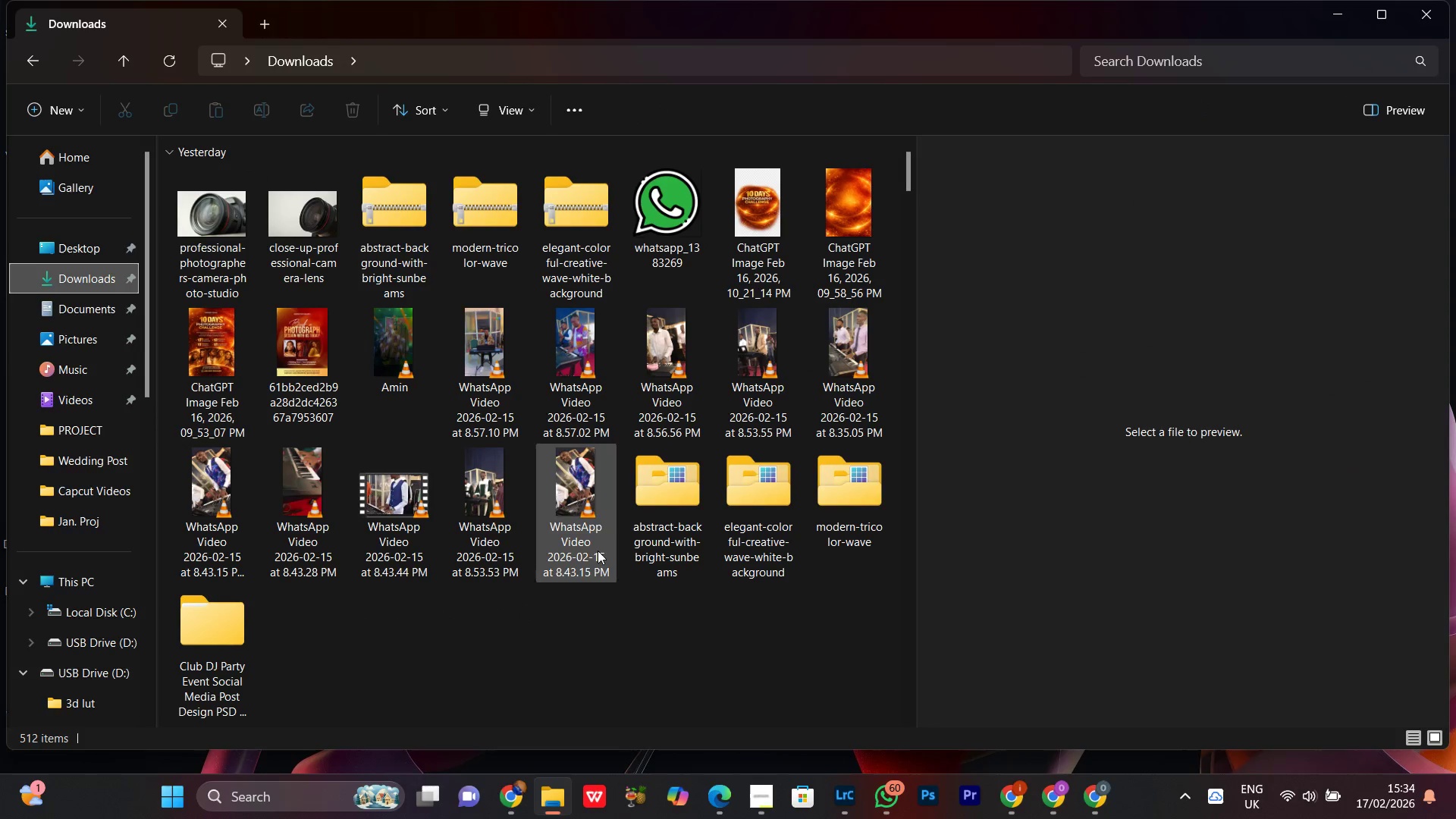 
scroll: coordinate [604, 632], scroll_direction: down, amount: 3.0
 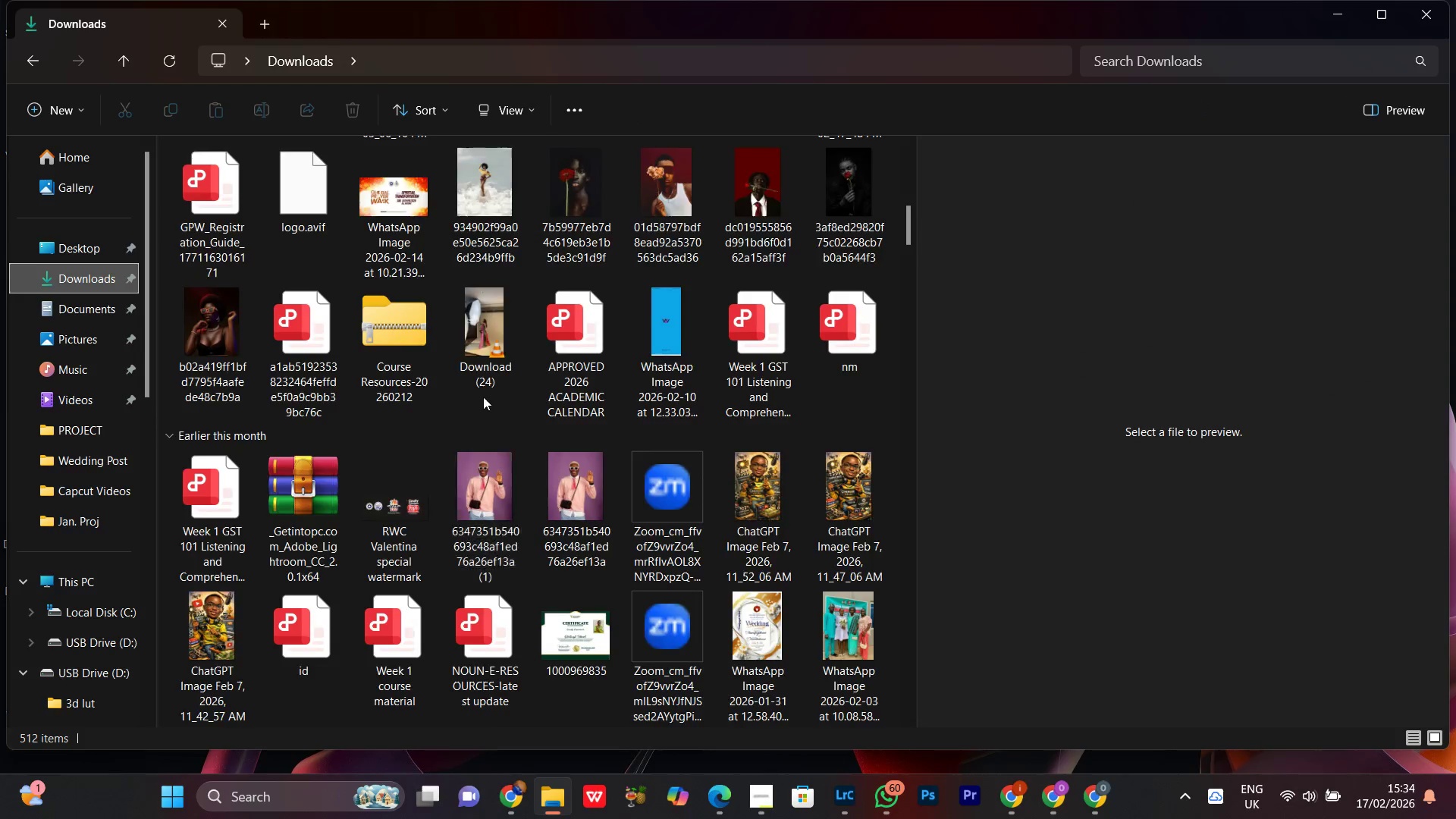 
right_click([530, 664])
 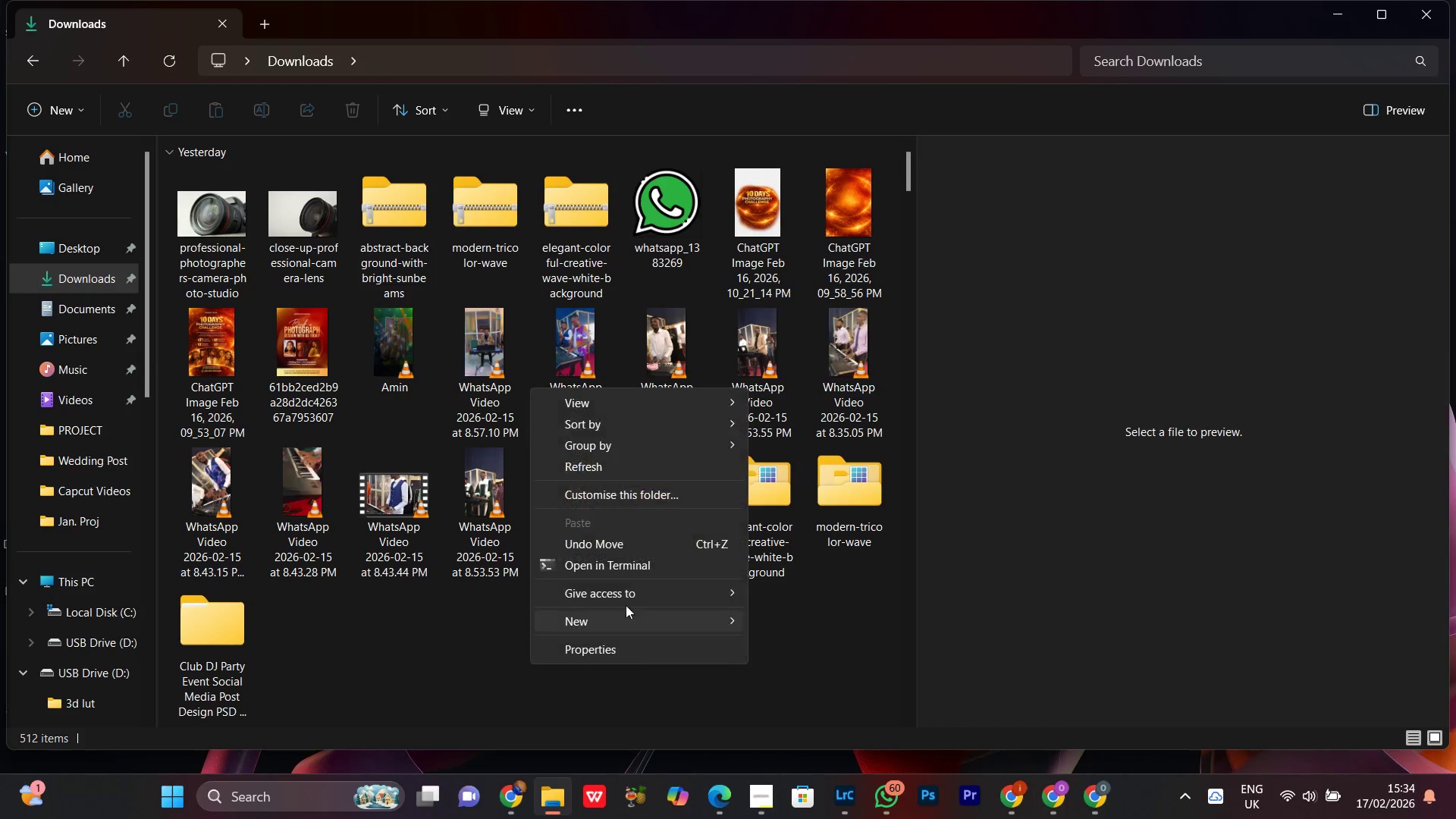 
scroll: coordinate [486, 392], scroll_direction: up, amount: 14.0
 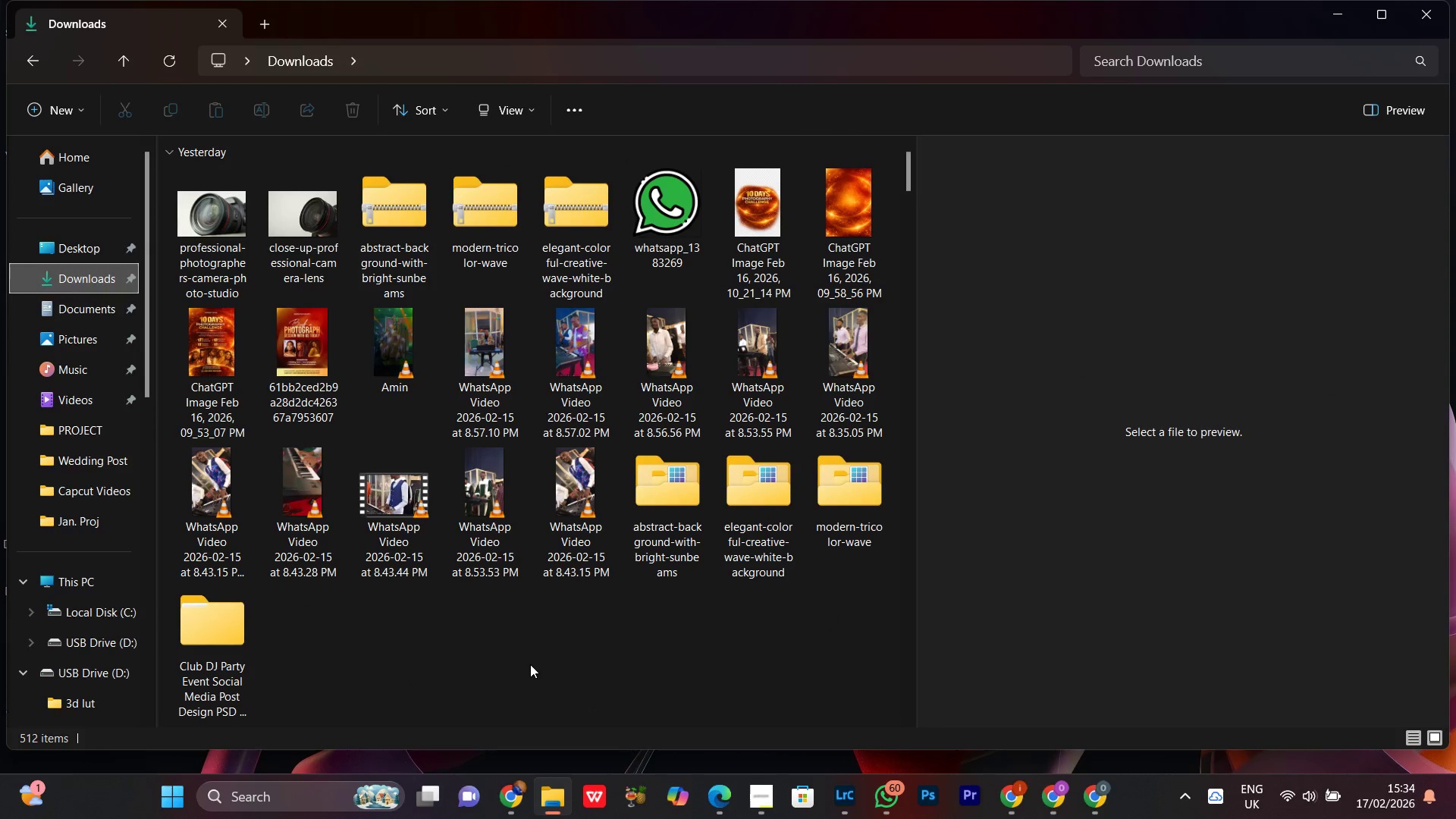 
left_click([596, 475])
 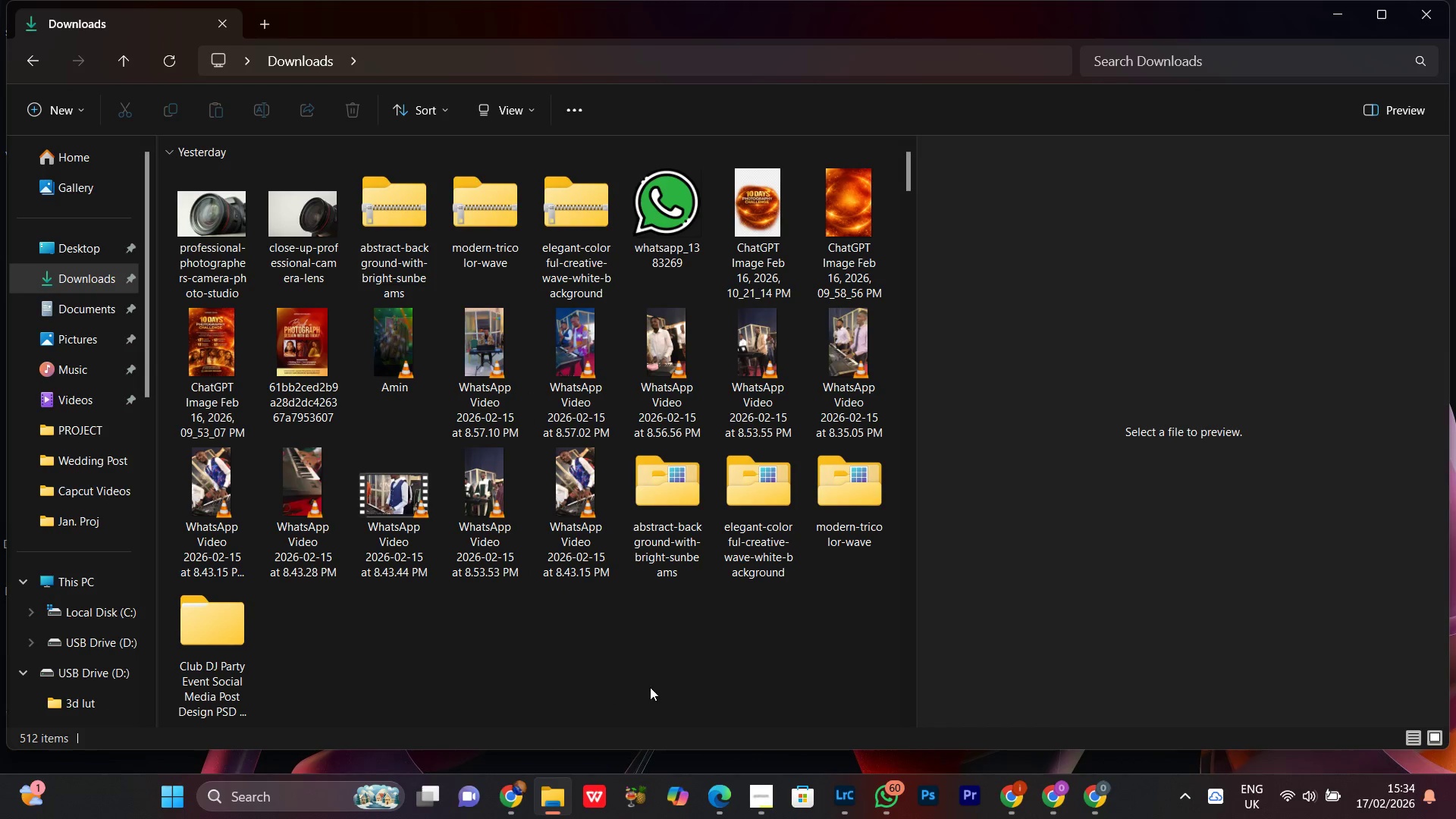 
scroll: coordinate [651, 687], scroll_direction: down, amount: 4.0
 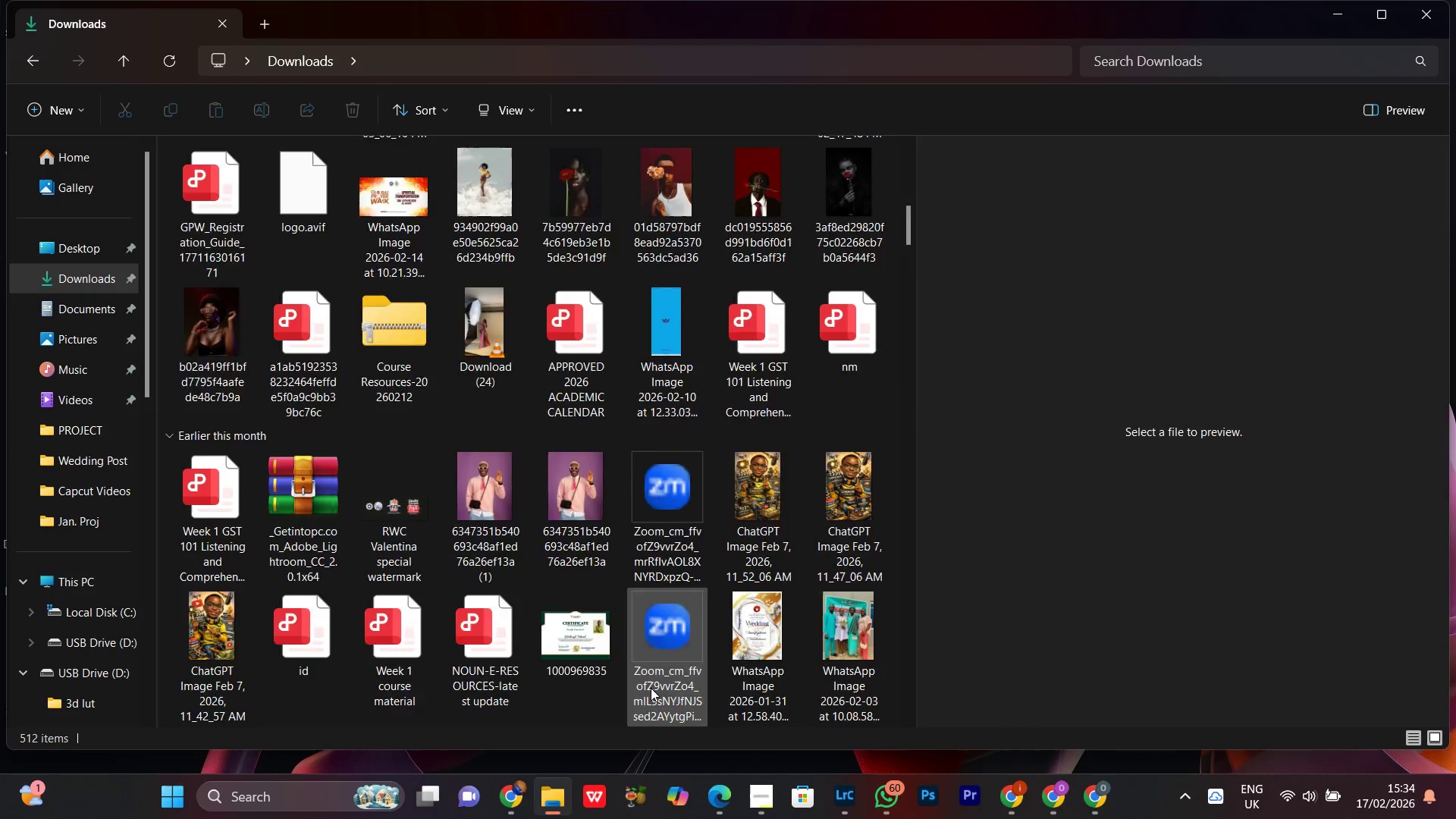 
scroll: coordinate [334, 281], scroll_direction: up, amount: 8.0
 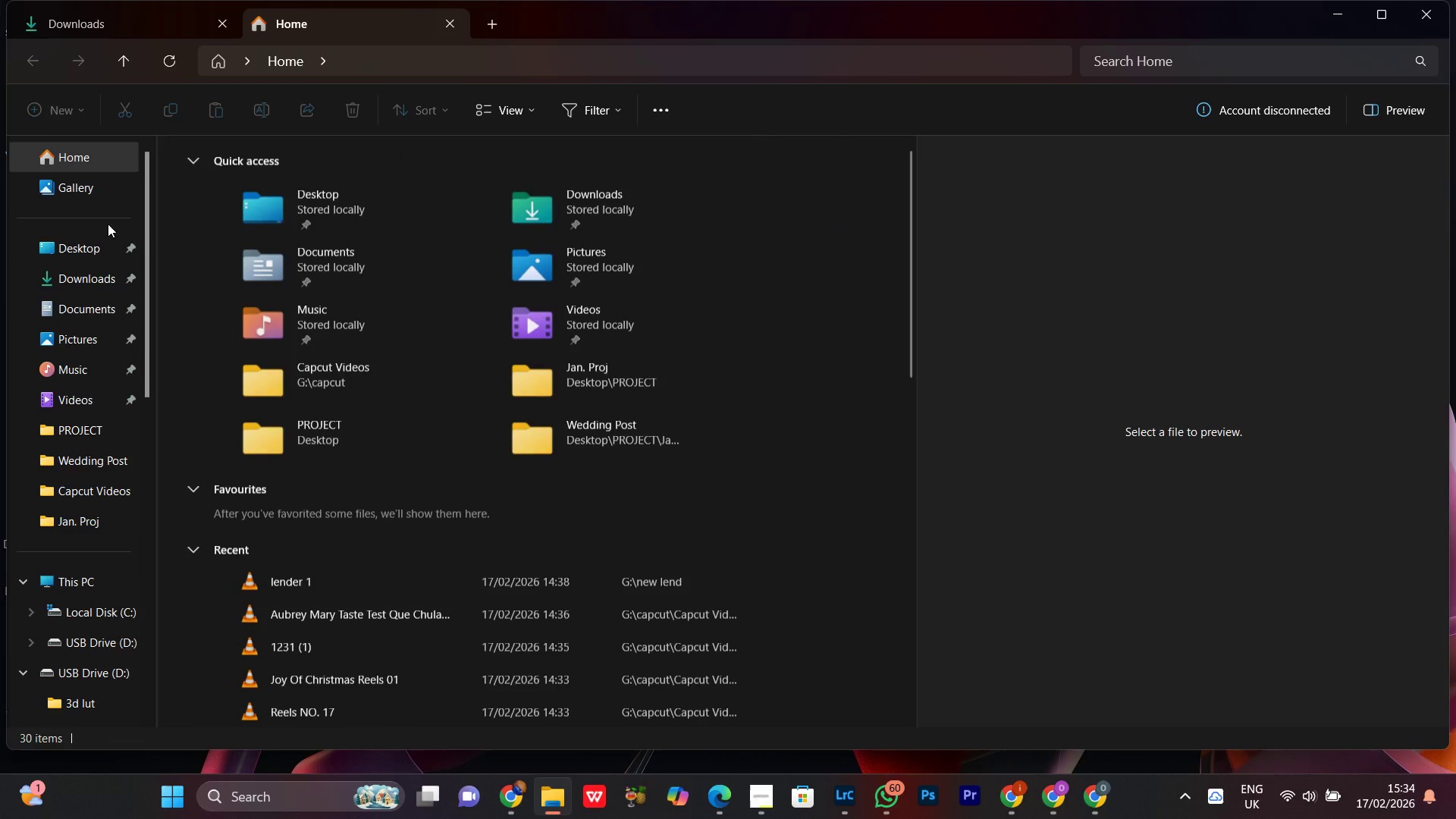 
left_click([76, 234])
 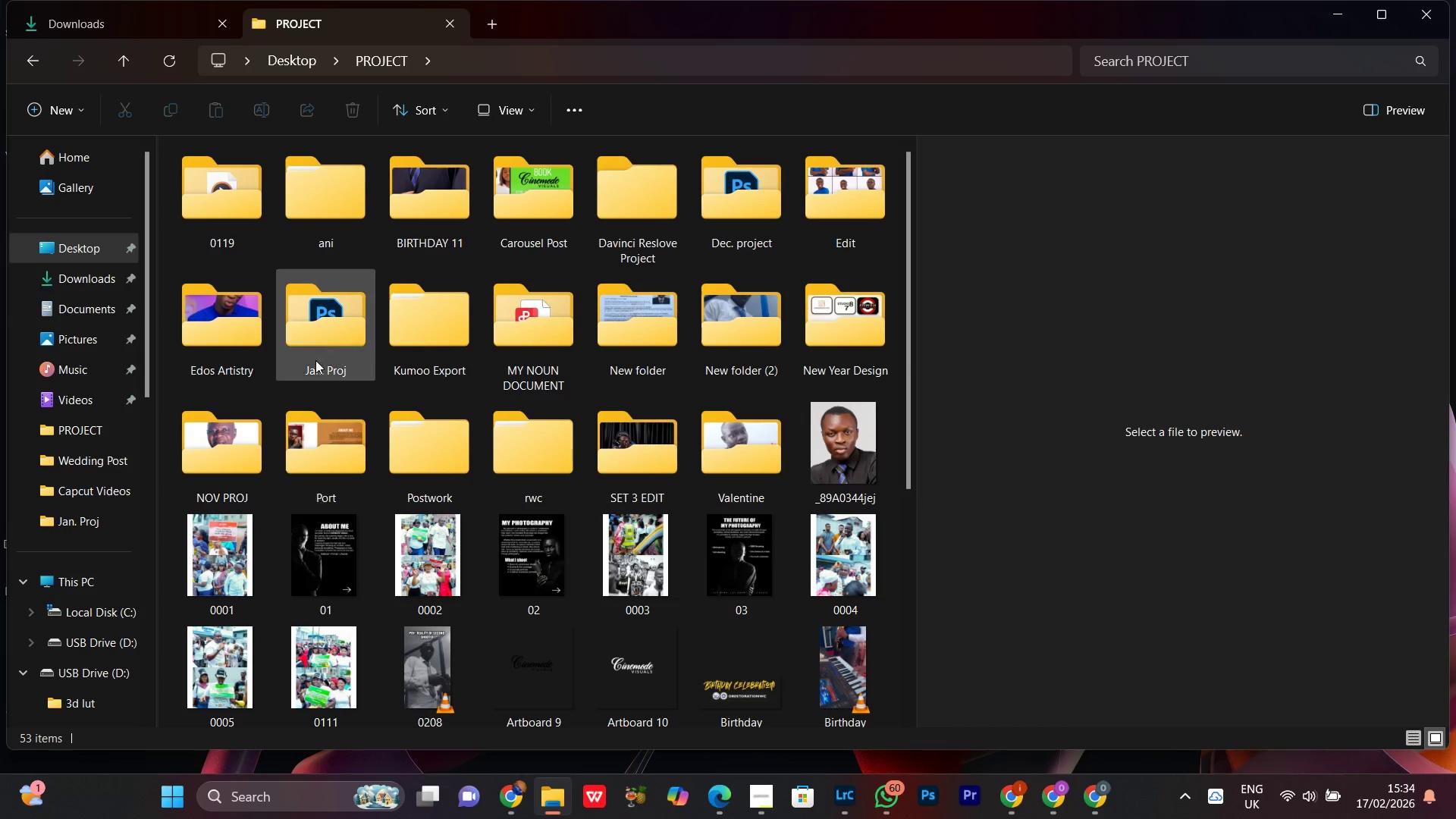 
left_click_drag(start_coordinate=[428, 472], to_coordinate=[451, 194])
 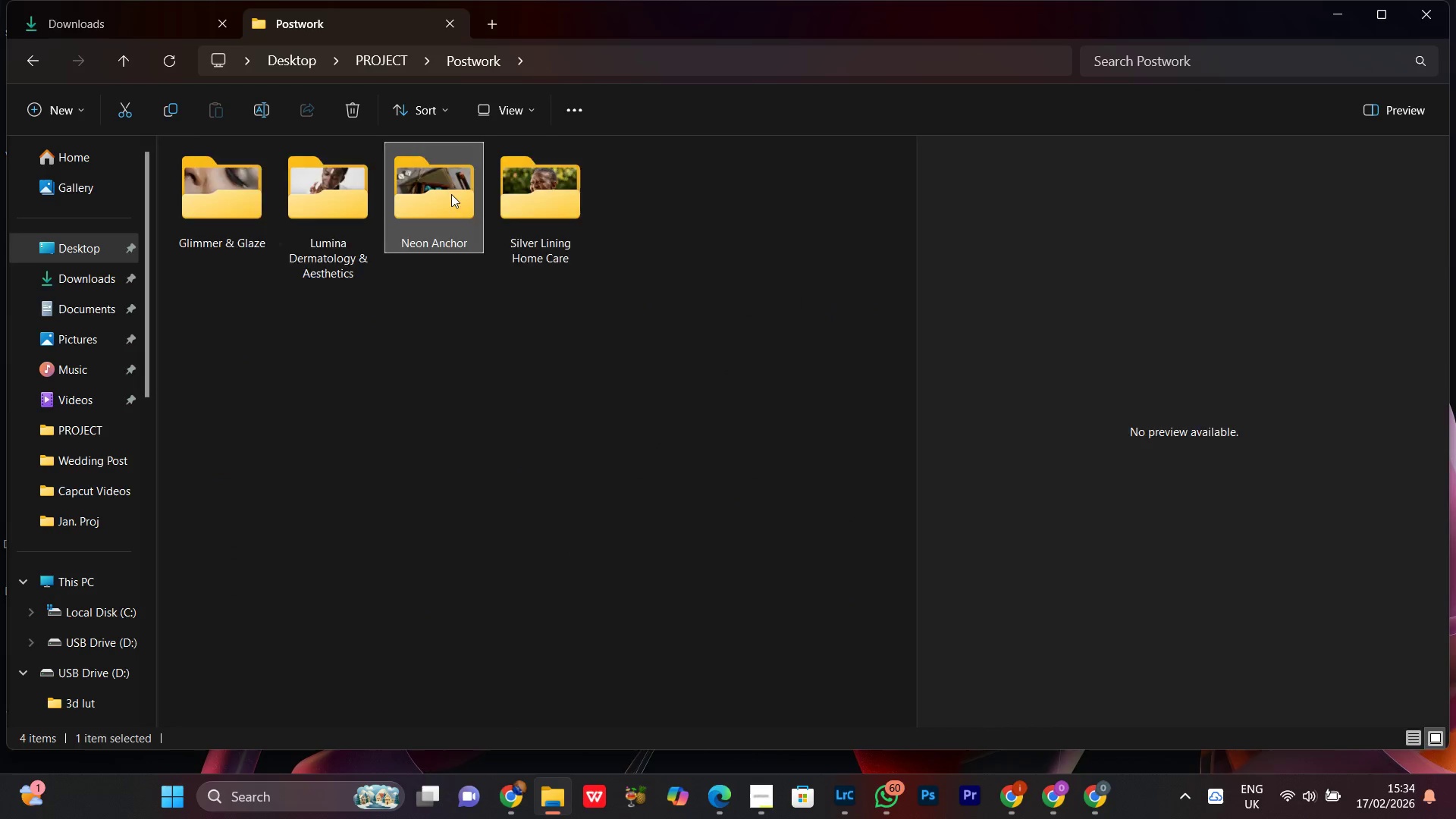 
double_click([451, 194])
 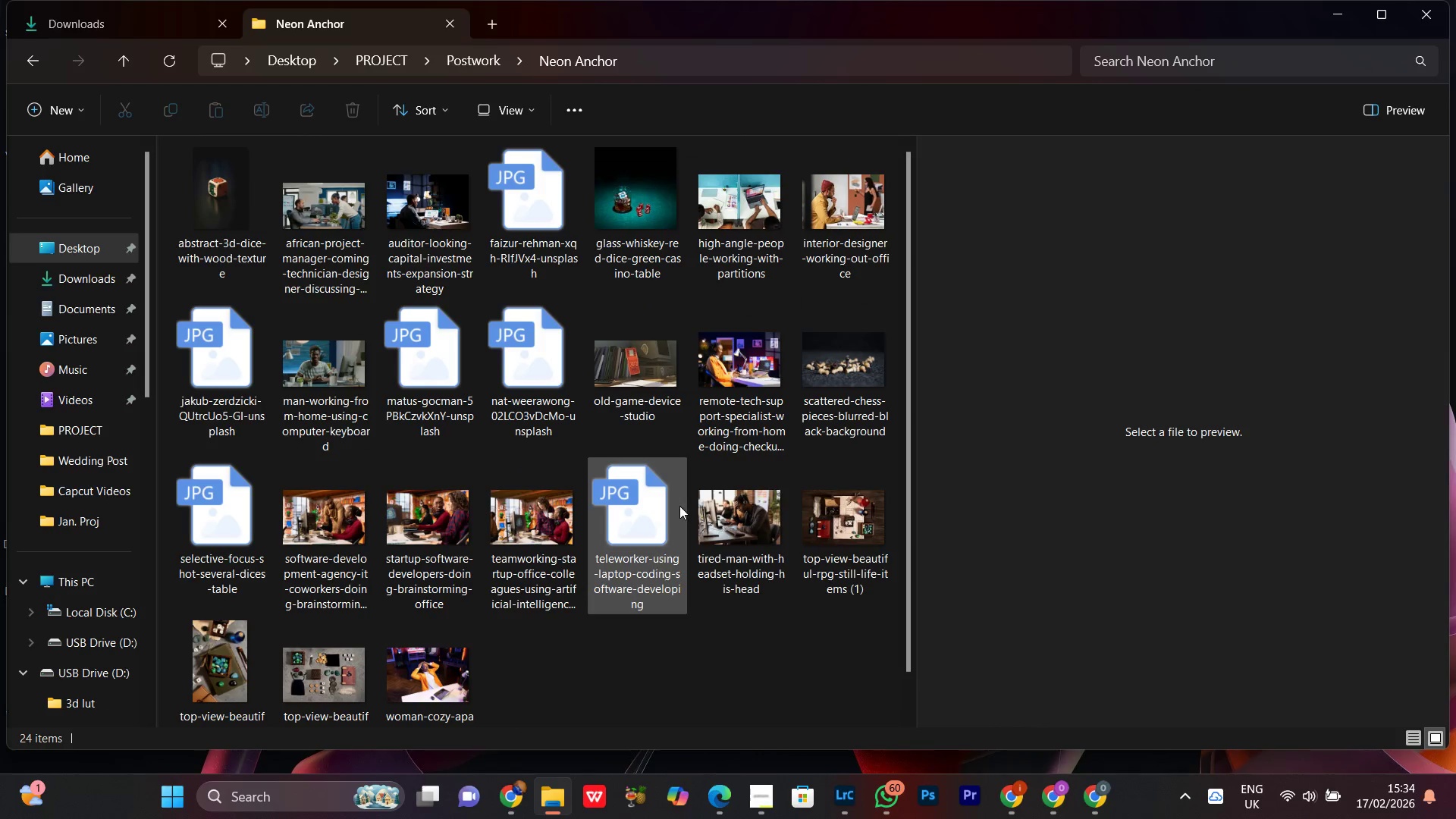 
scroll: coordinate [552, 625], scroll_direction: none, amount: 0.0
 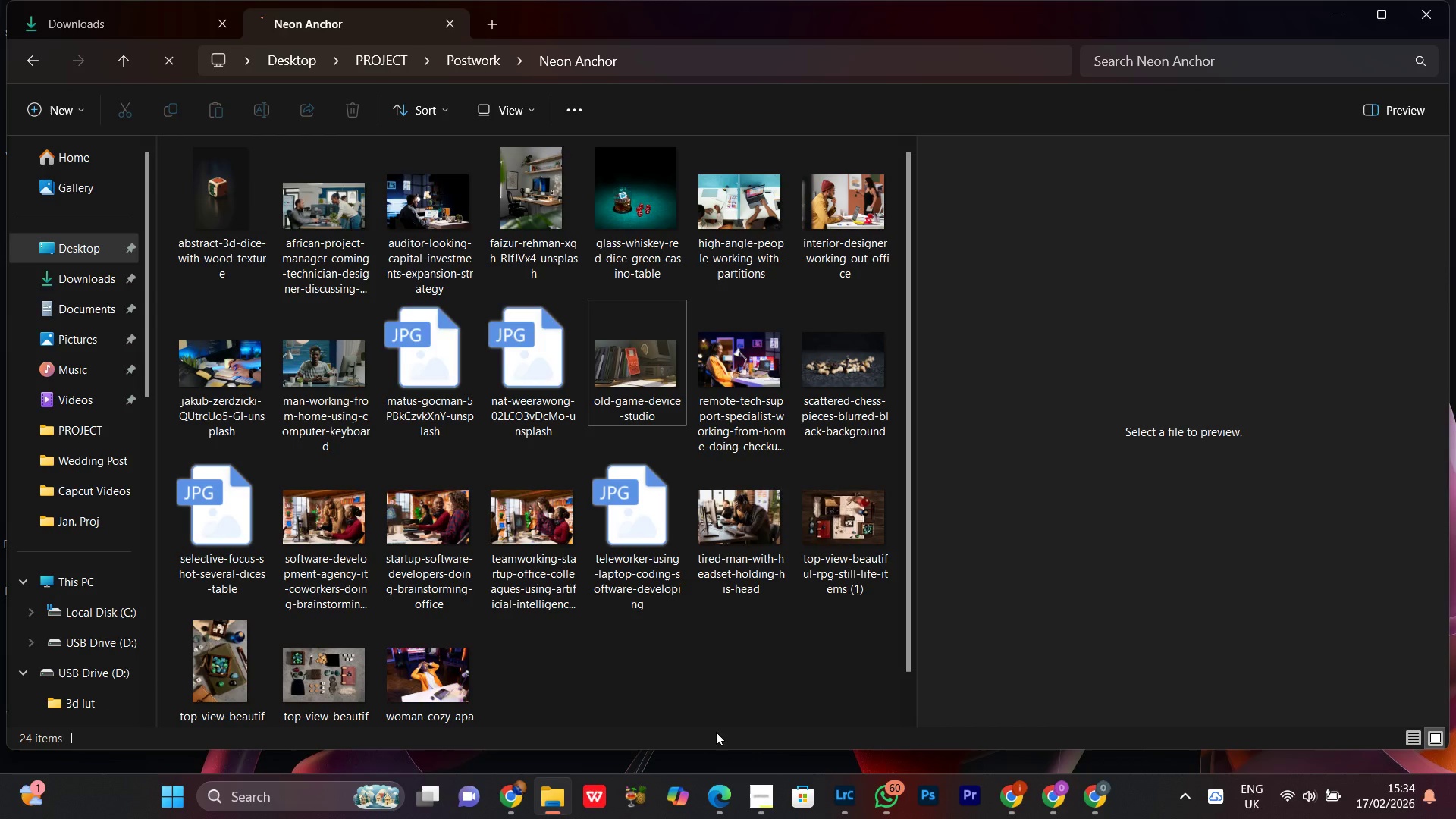 
left_click([743, 791])